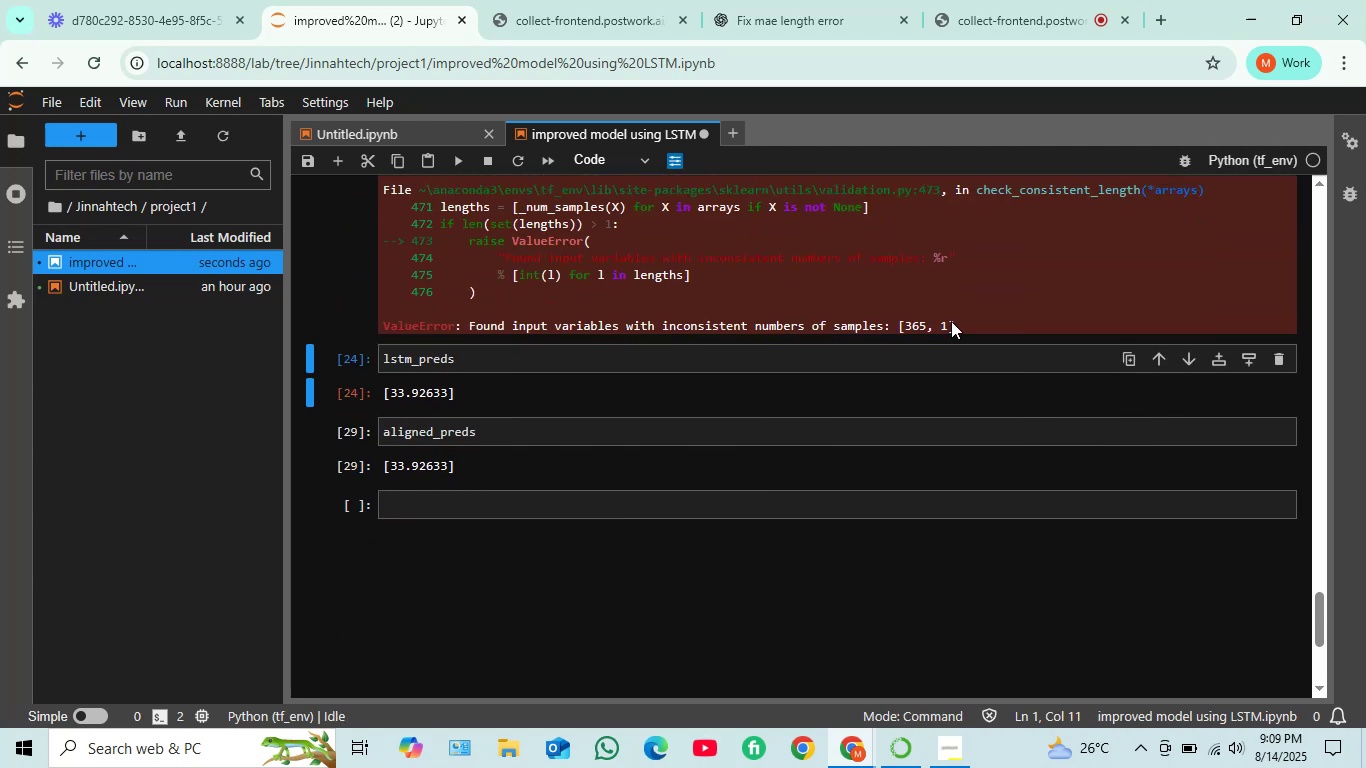 
left_click_drag(start_coordinate=[965, 320], to_coordinate=[383, 401])
 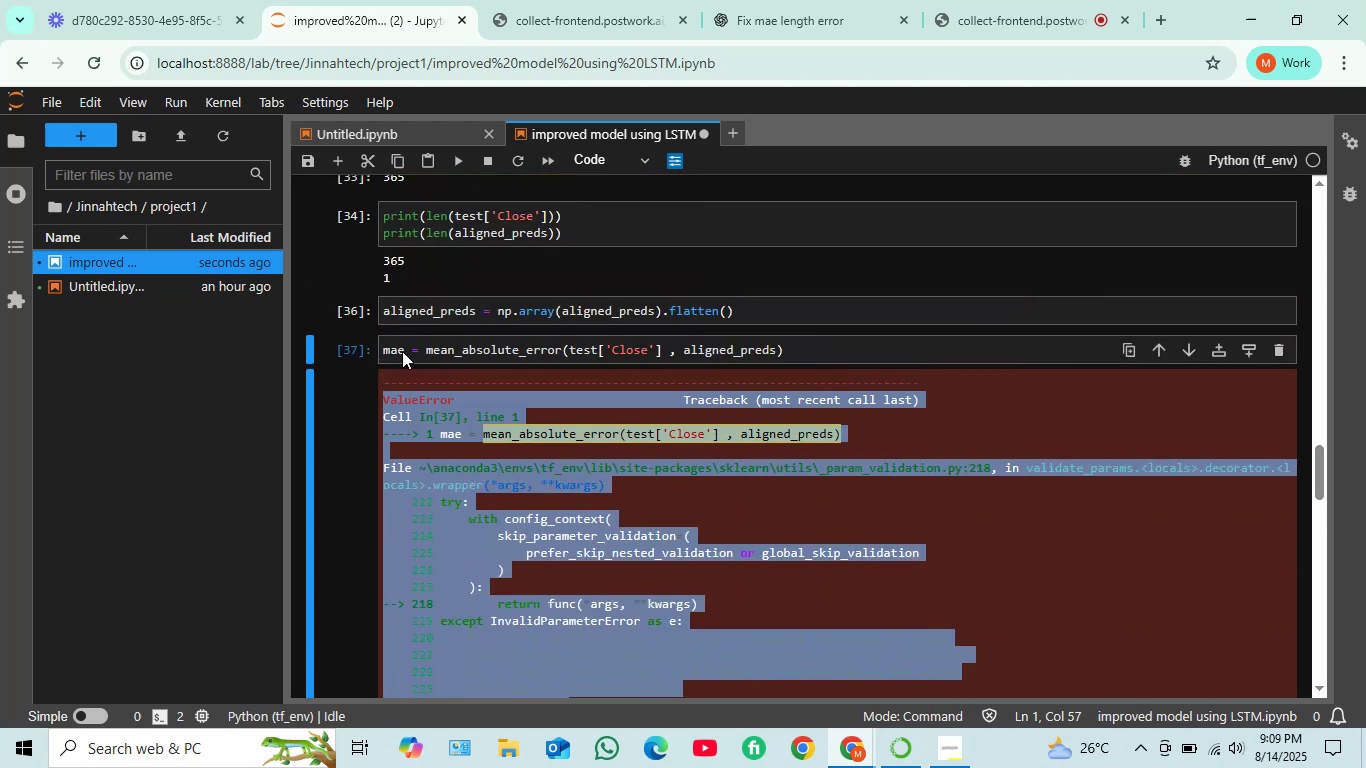 
scroll: coordinate [425, 303], scroll_direction: up, amount: 14.0
 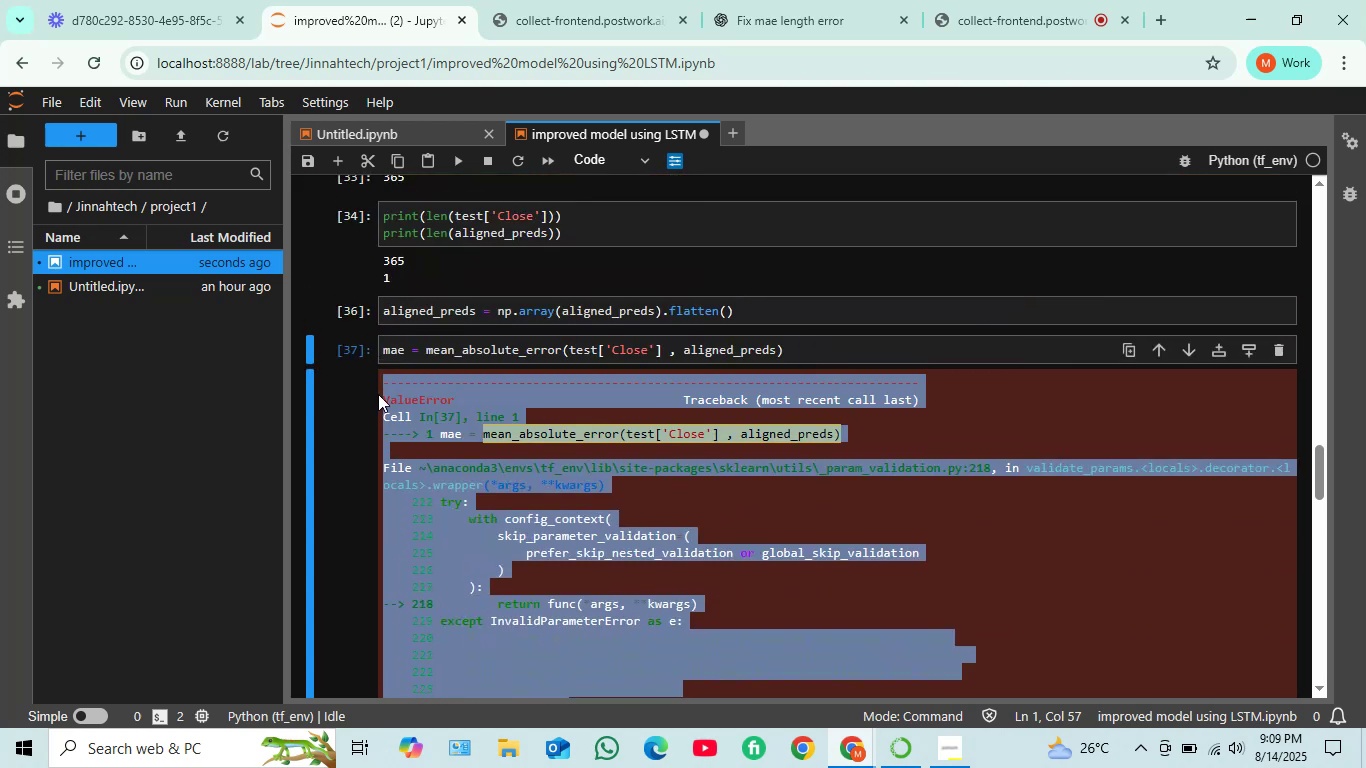 
key(Control+C)
 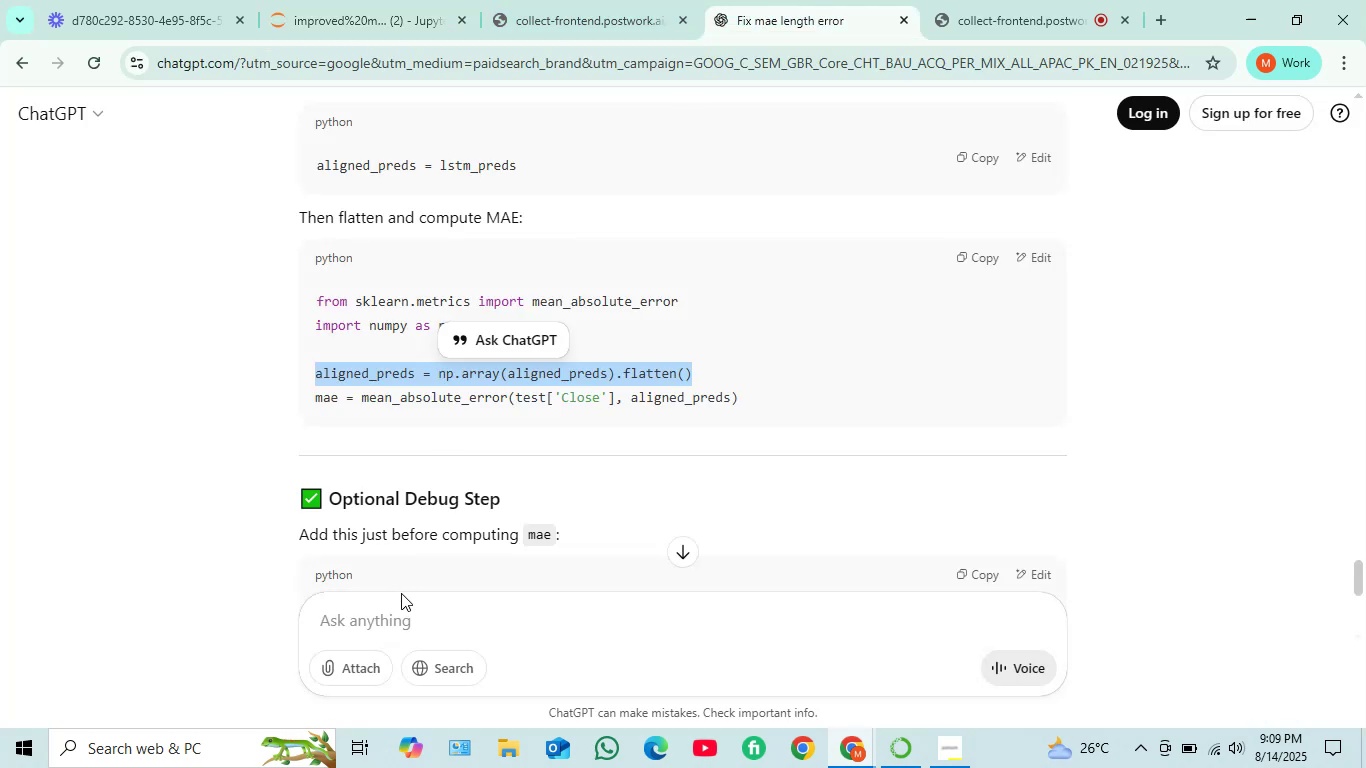 
scroll: coordinate [406, 441], scroll_direction: down, amount: 3.0
 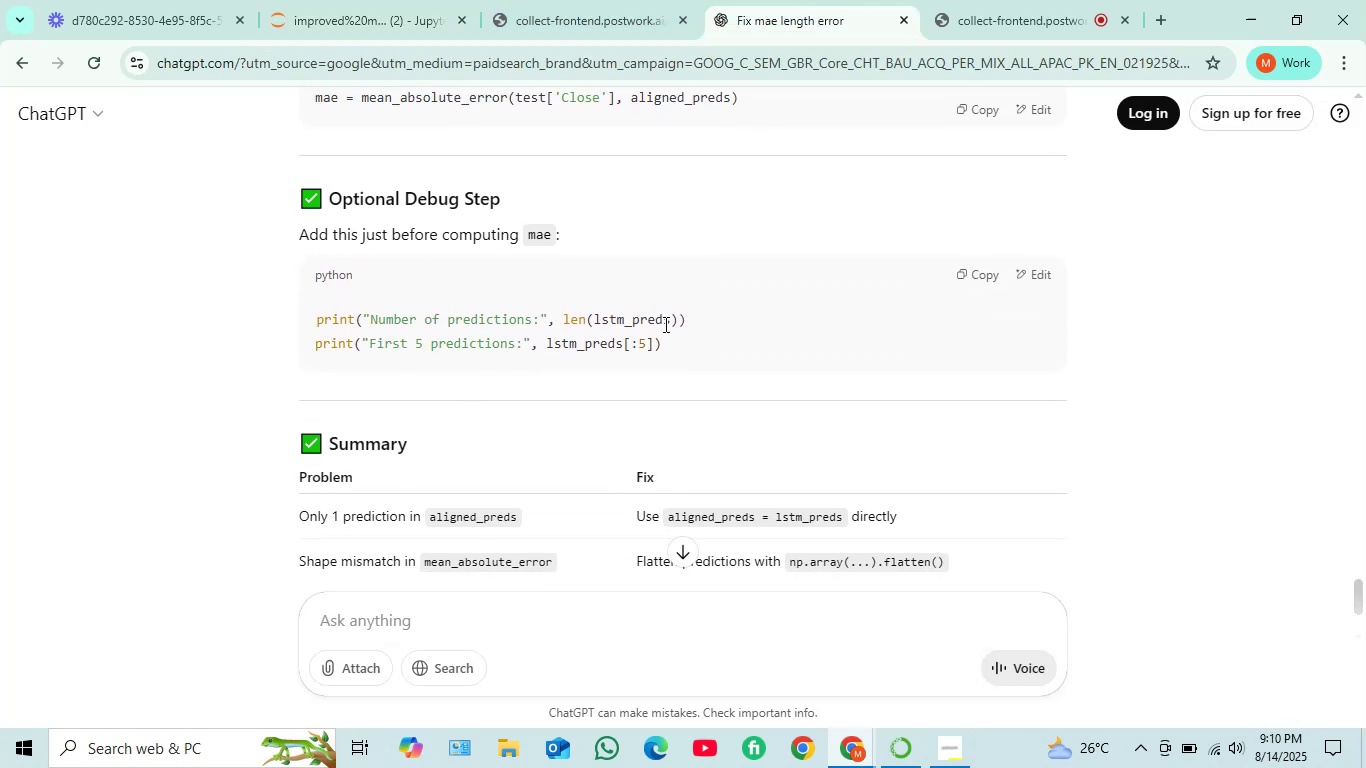 
left_click_drag(start_coordinate=[673, 351], to_coordinate=[310, 314])
 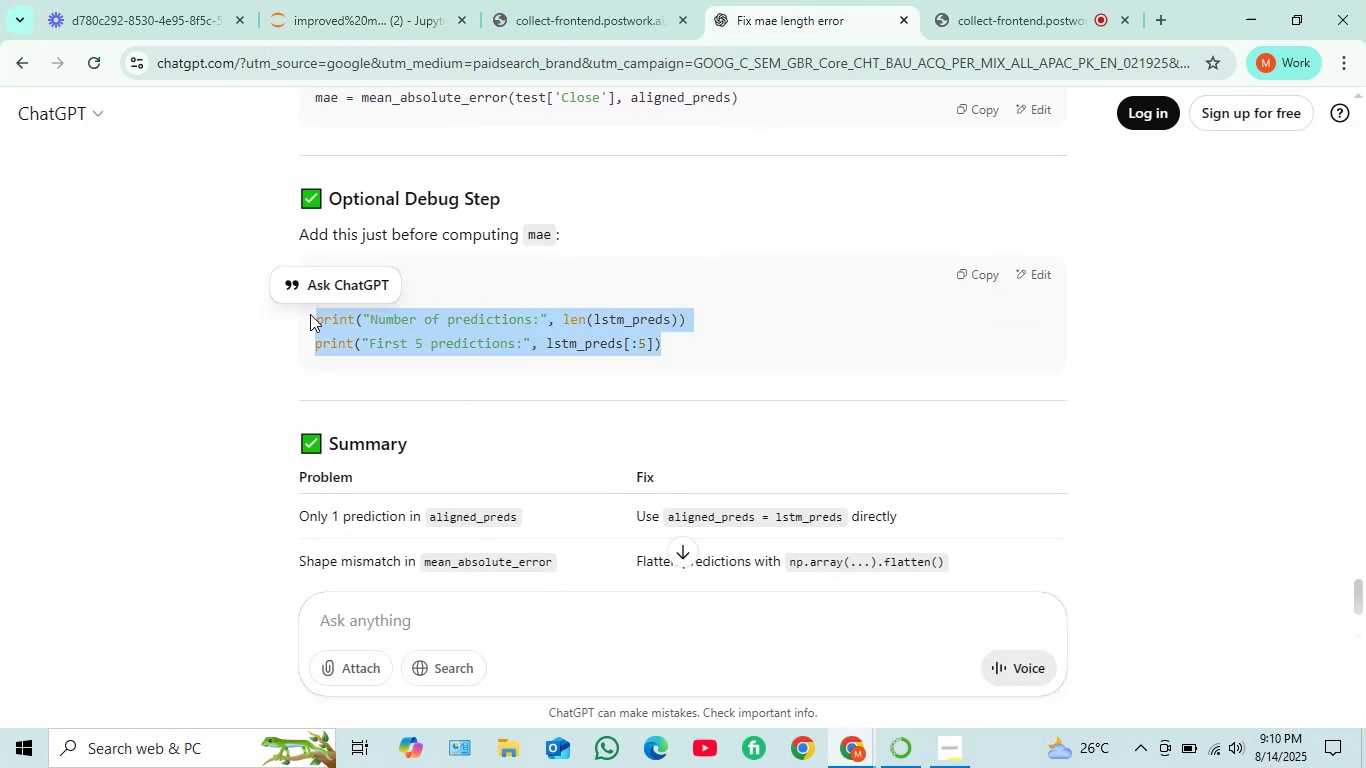 
key(Control+C)
 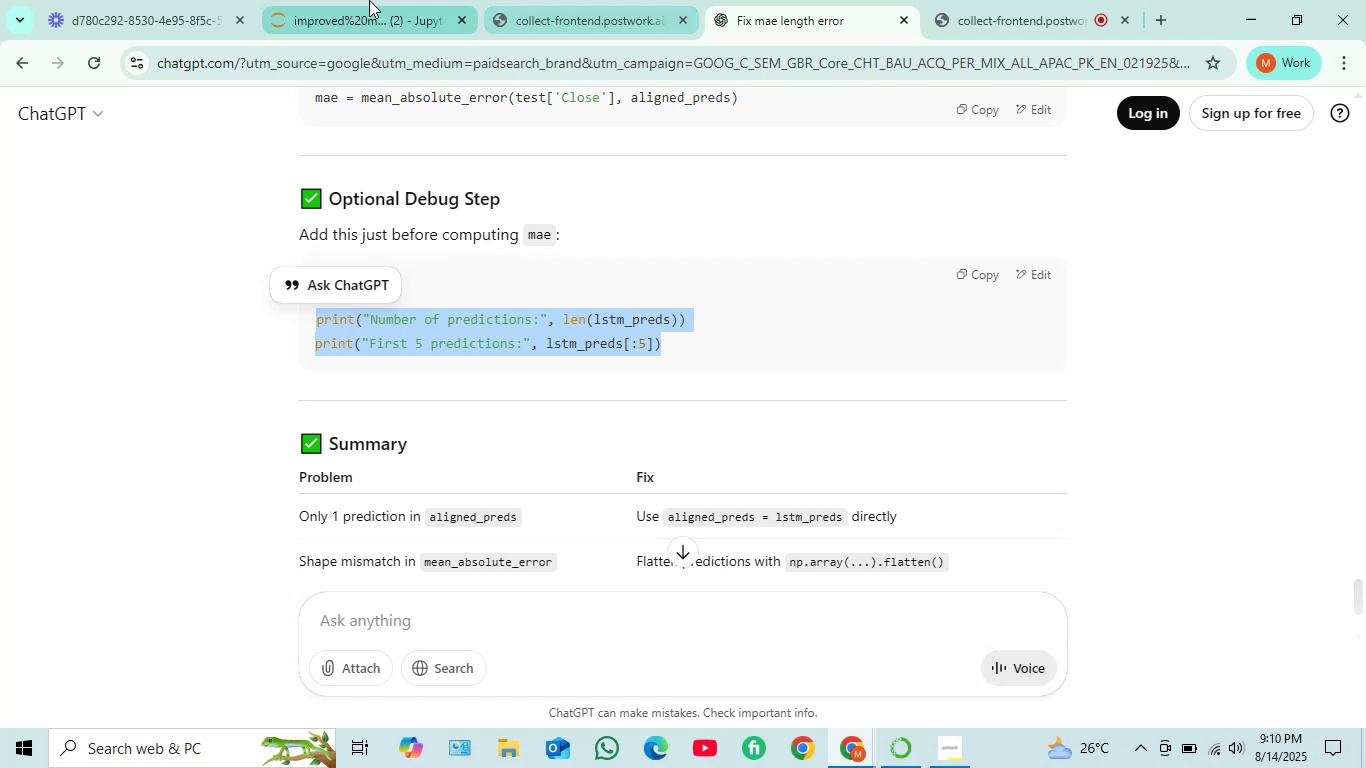 
left_click([368, 0])
 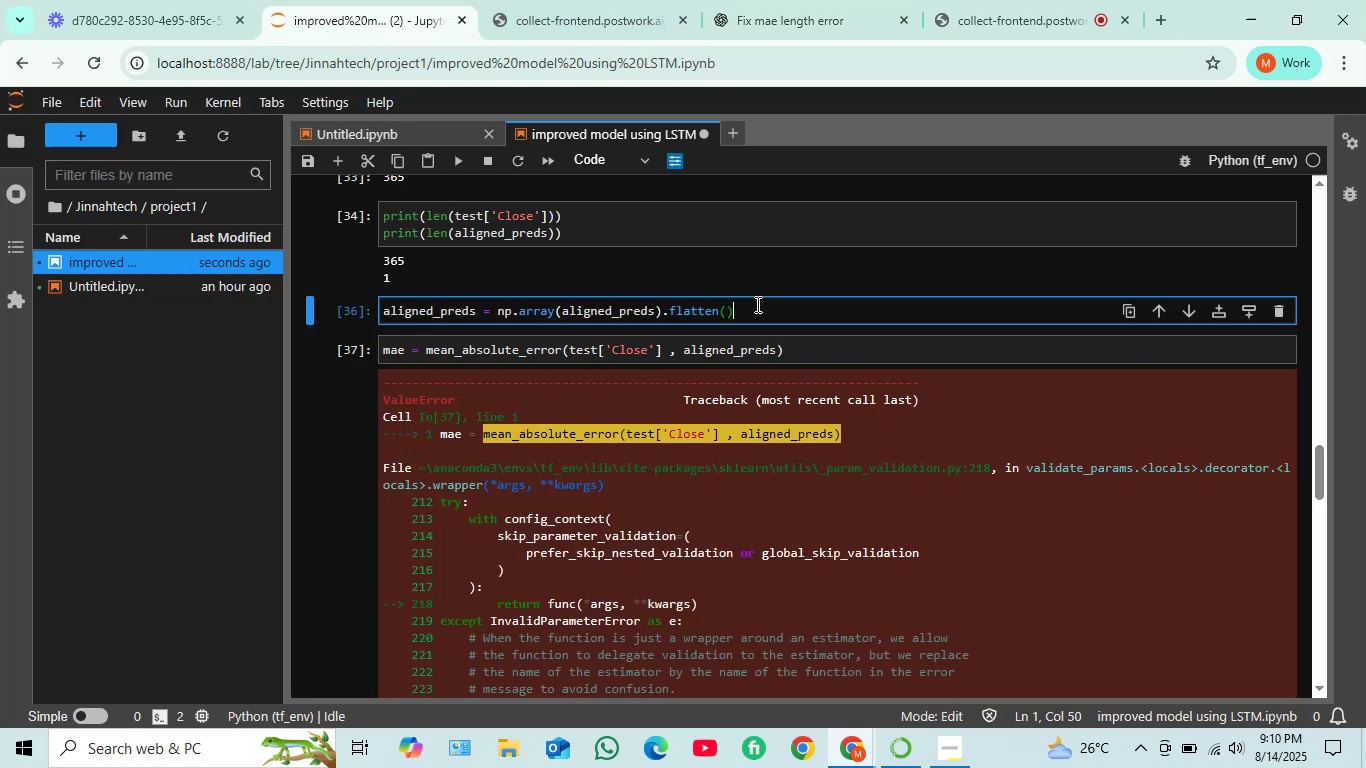 
key(Shift+ShiftRight)
 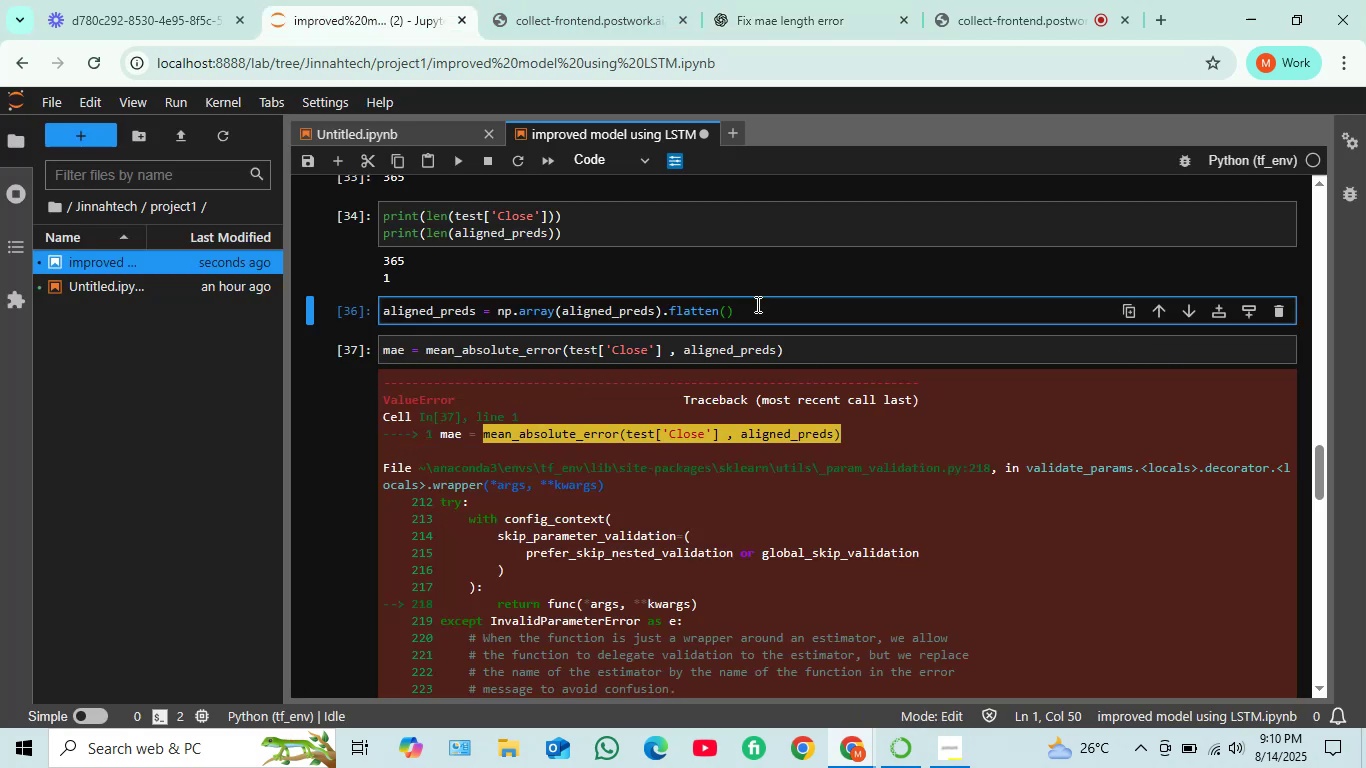 
key(Shift+Enter)
 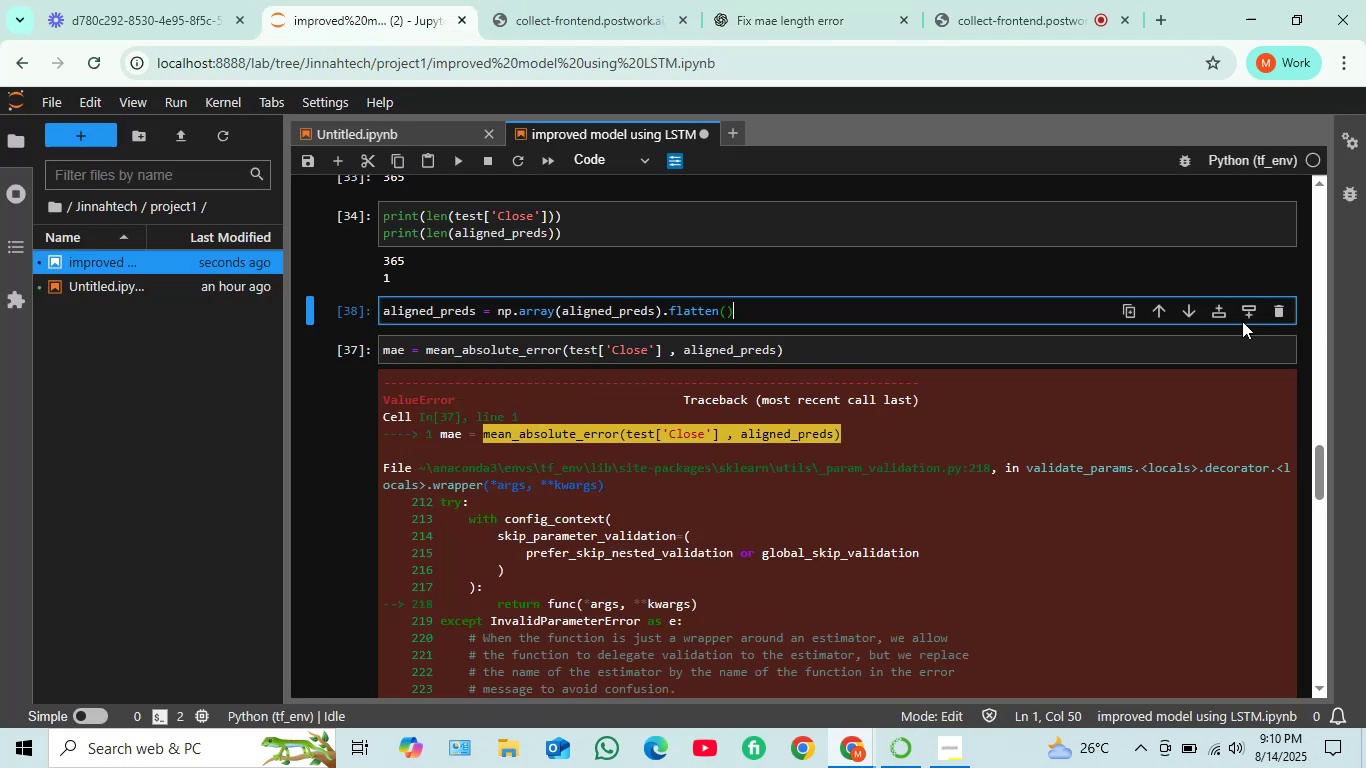 
left_click([839, 344])
 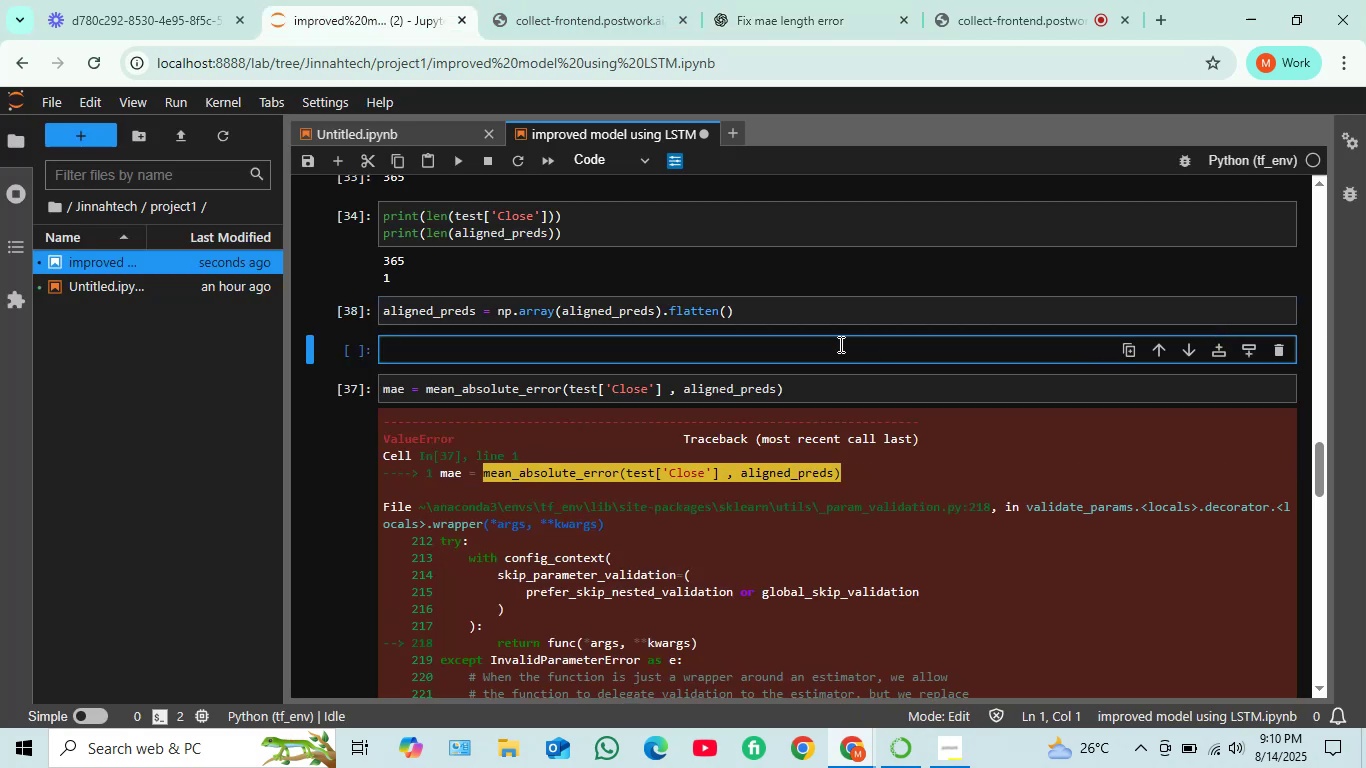 
key(Control+V)
 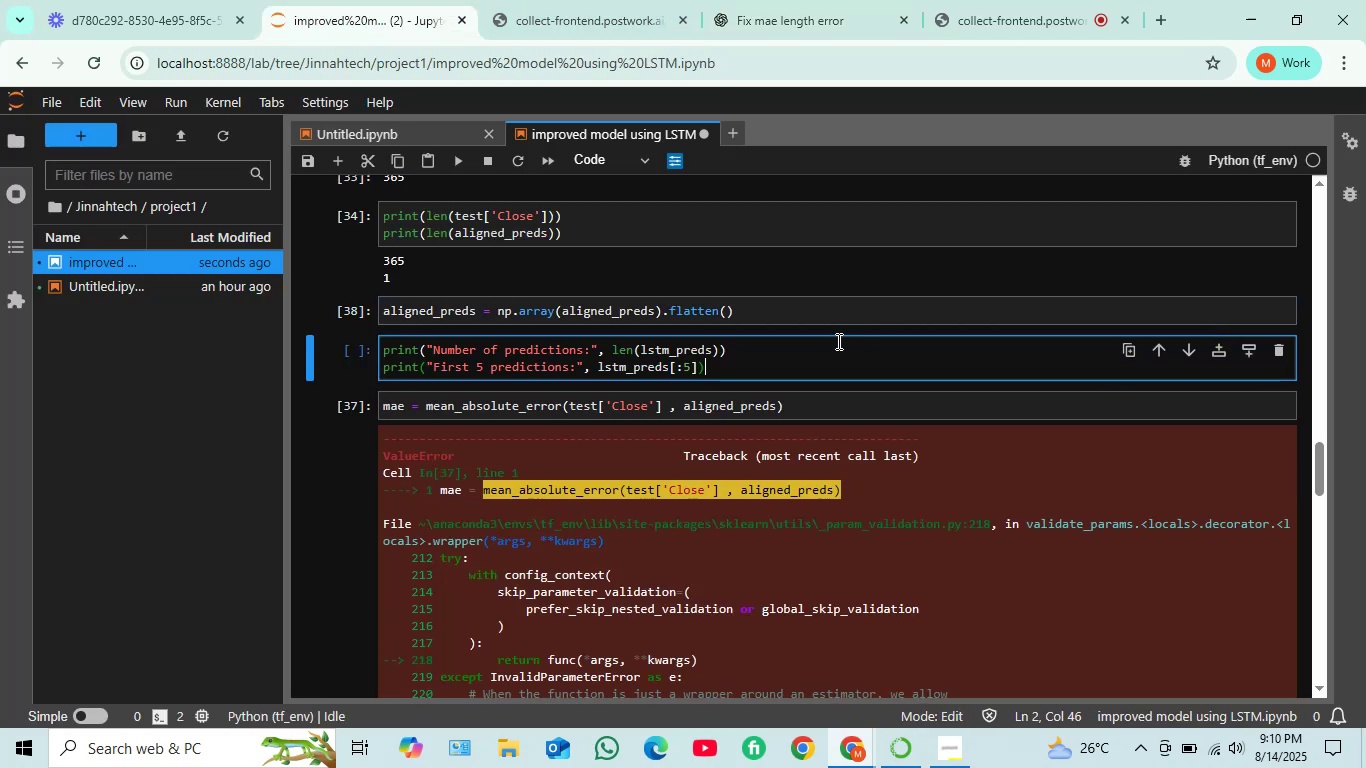 
key(Shift+ShiftRight)
 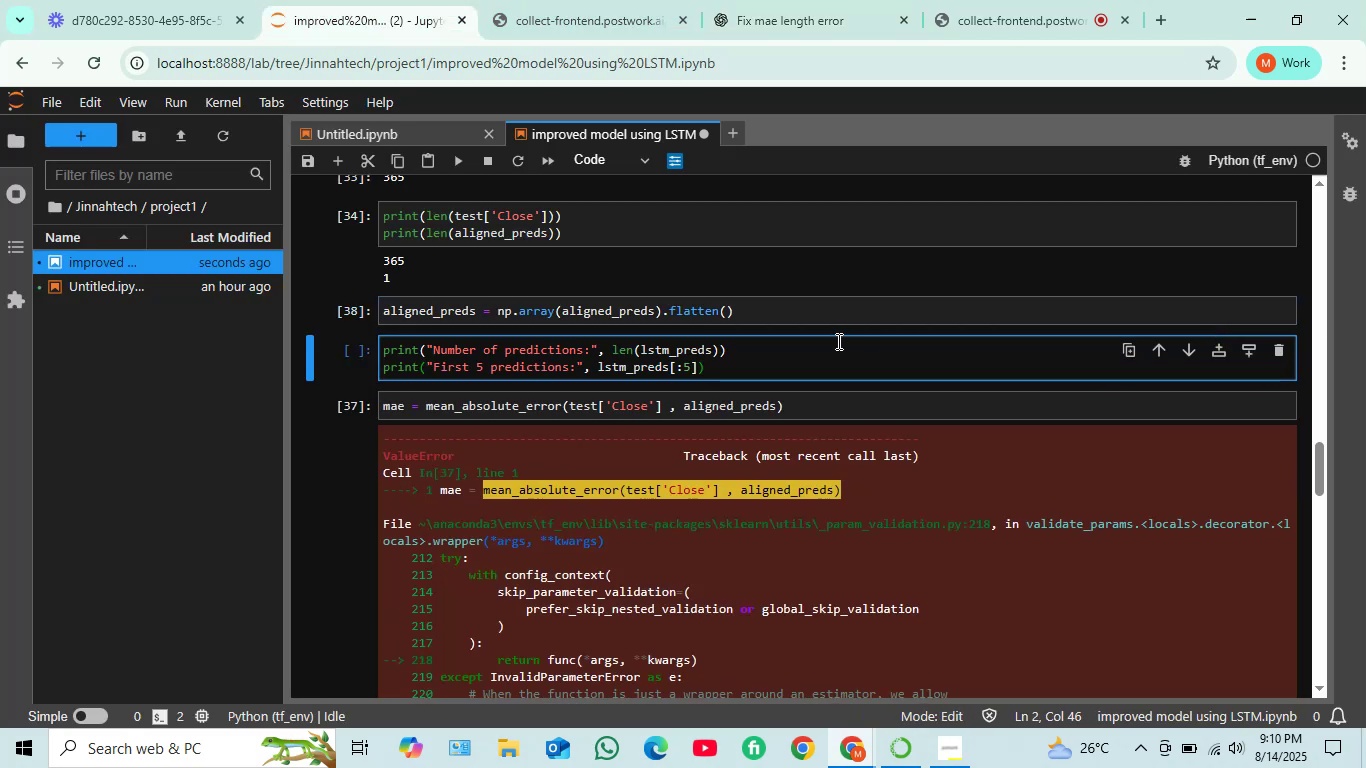 
key(Shift+Enter)
 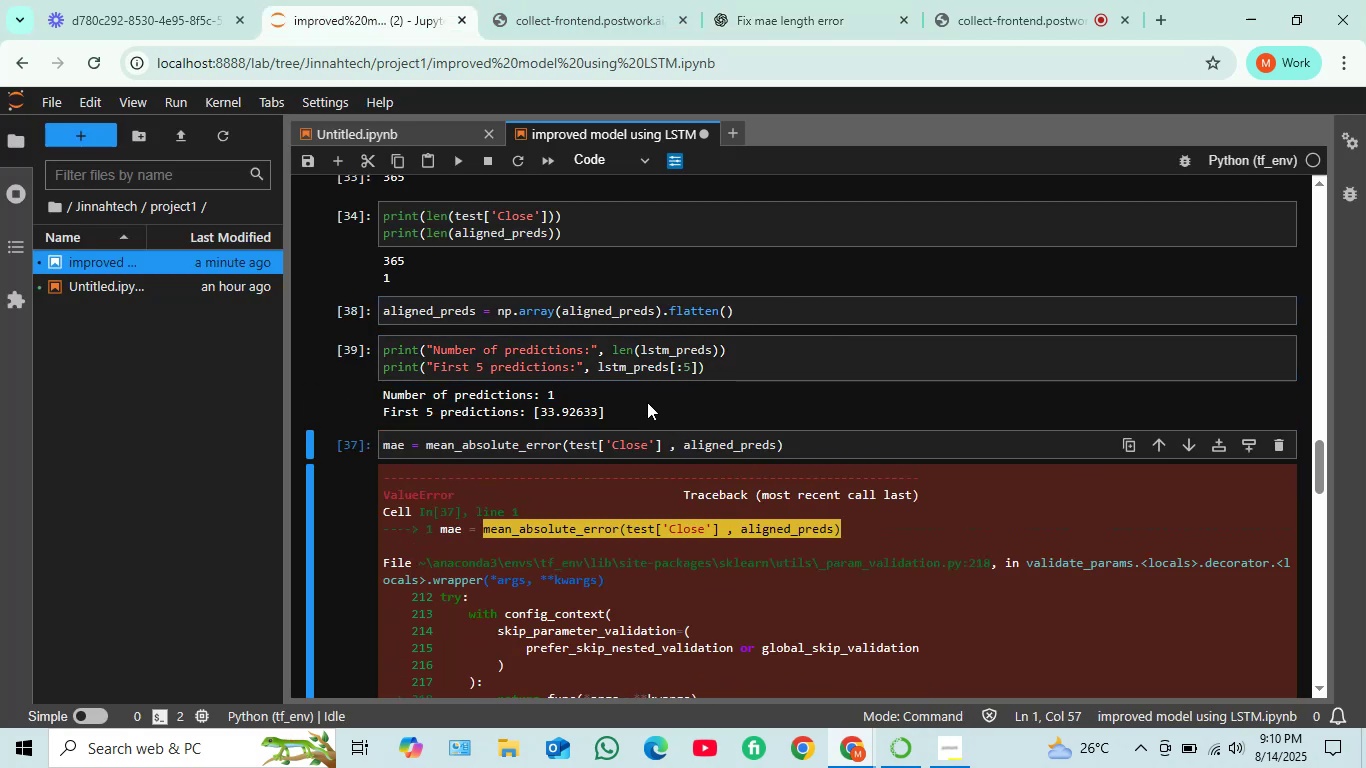 
left_click_drag(start_coordinate=[630, 412], to_coordinate=[381, 398])
 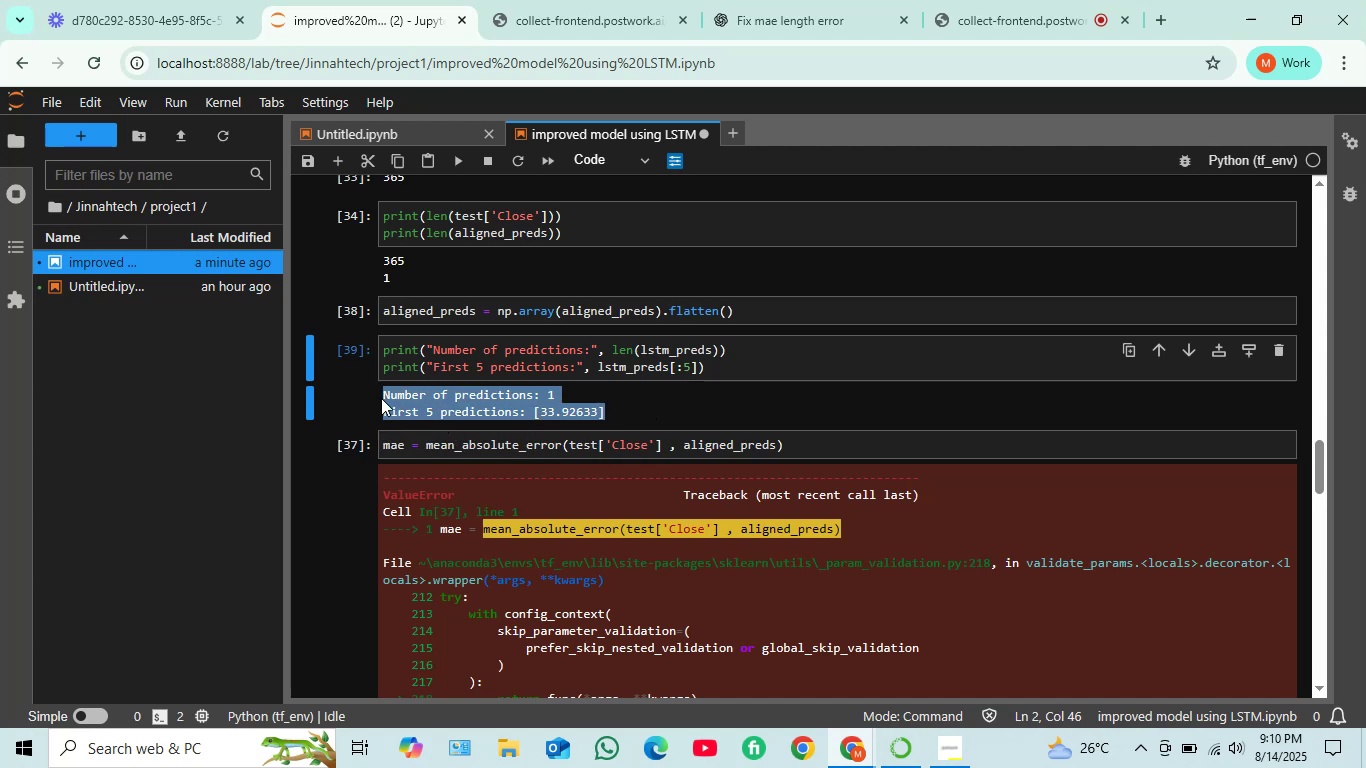 
key(Control+C)
 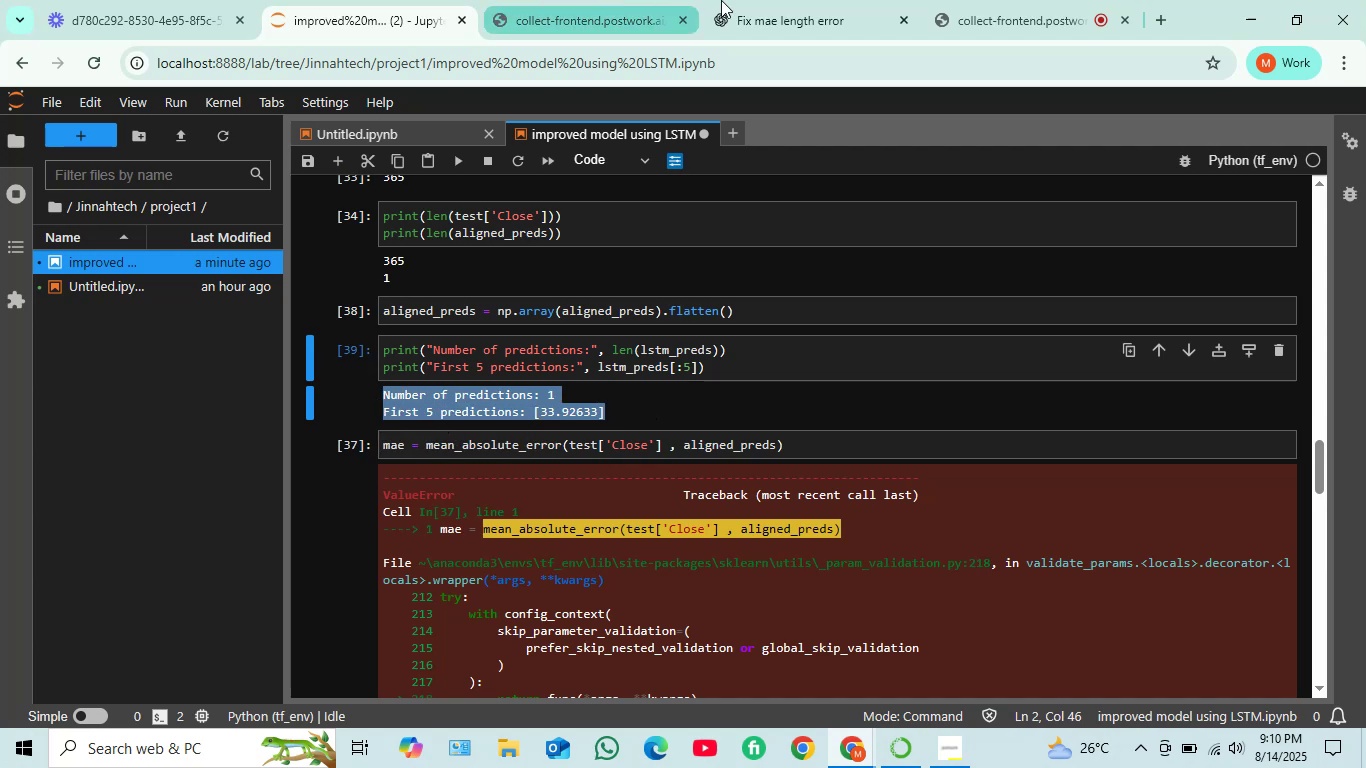 
left_click([765, 0])
 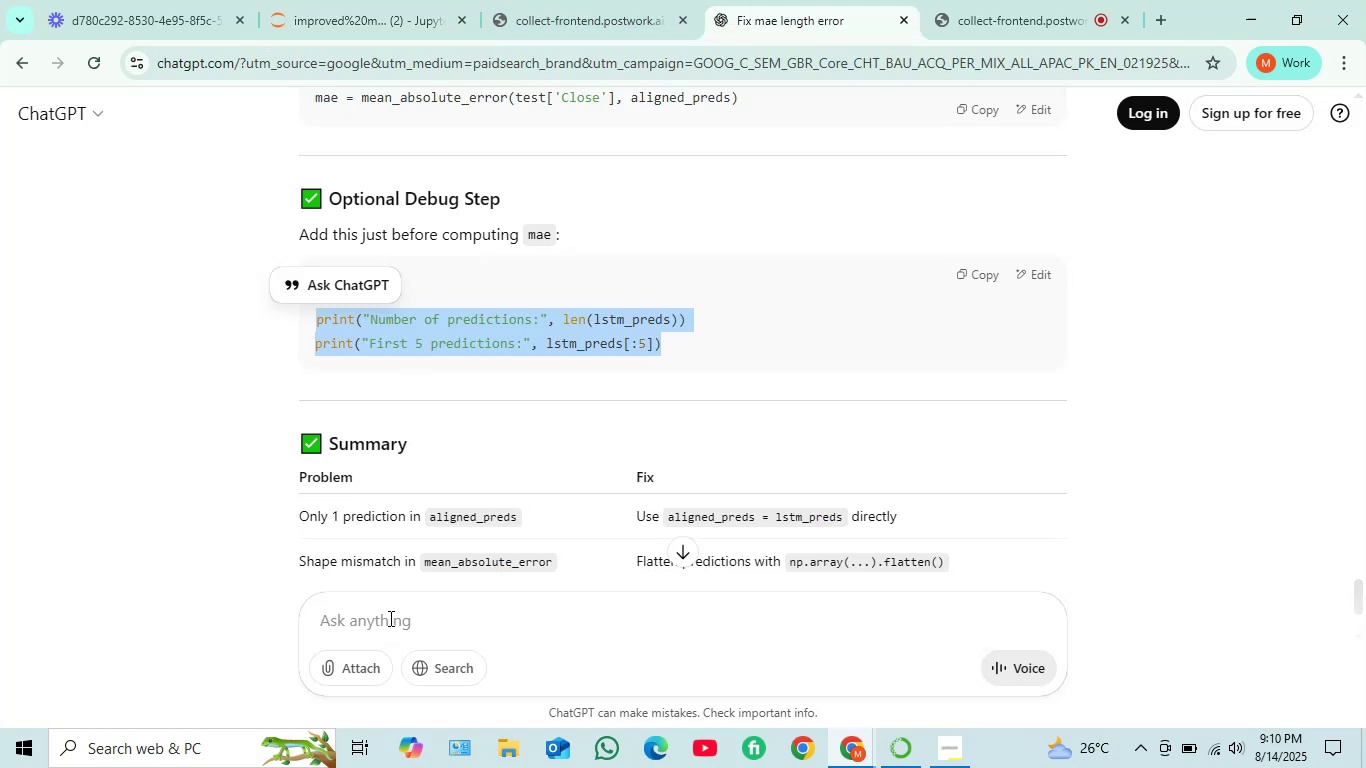 
left_click([399, 620])
 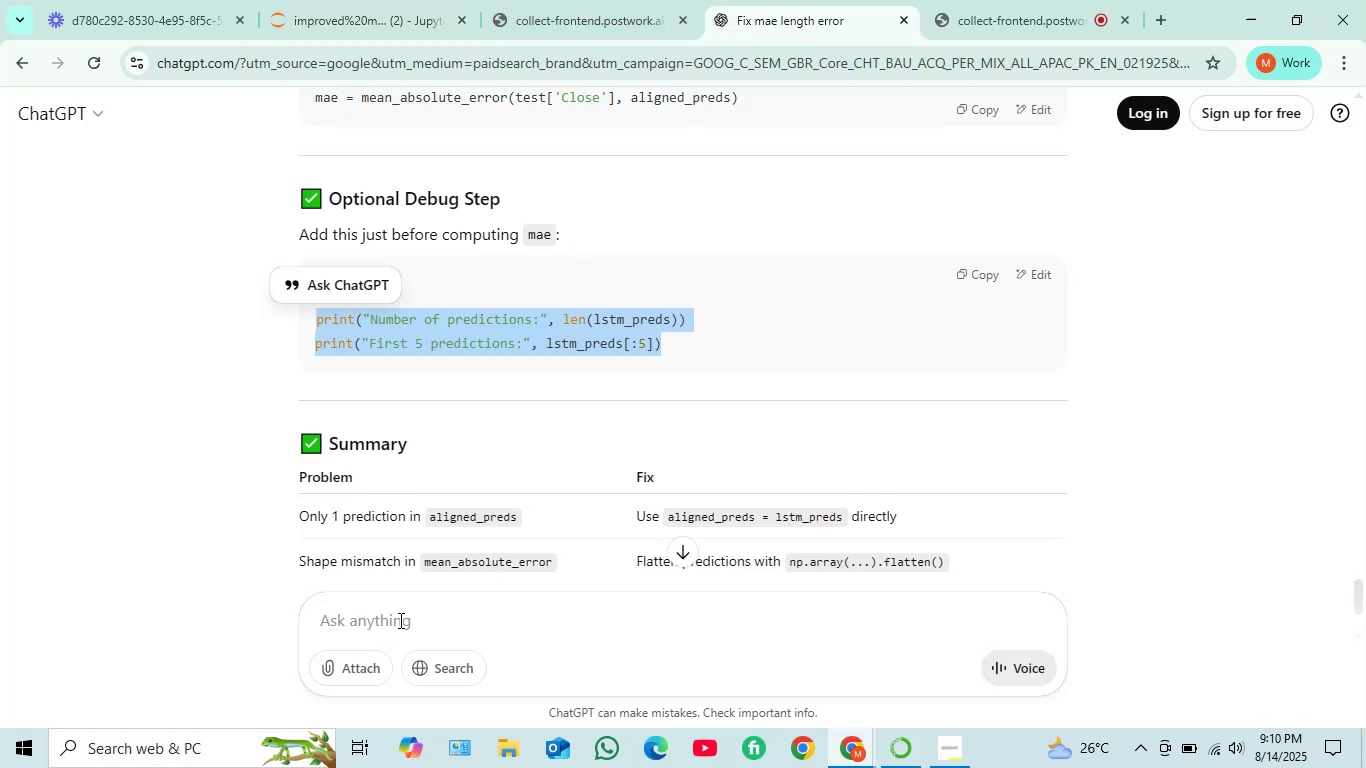 
key(Control+V)
 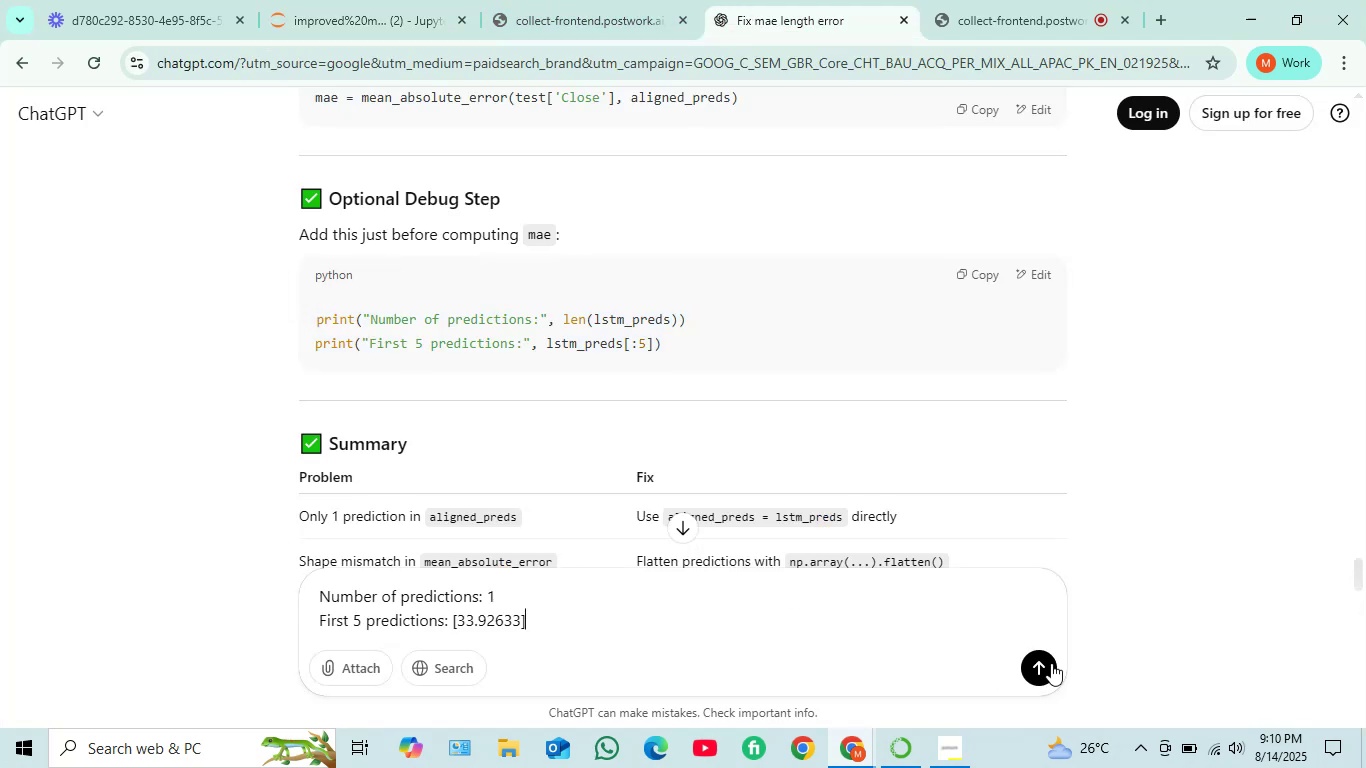 
left_click([1031, 668])
 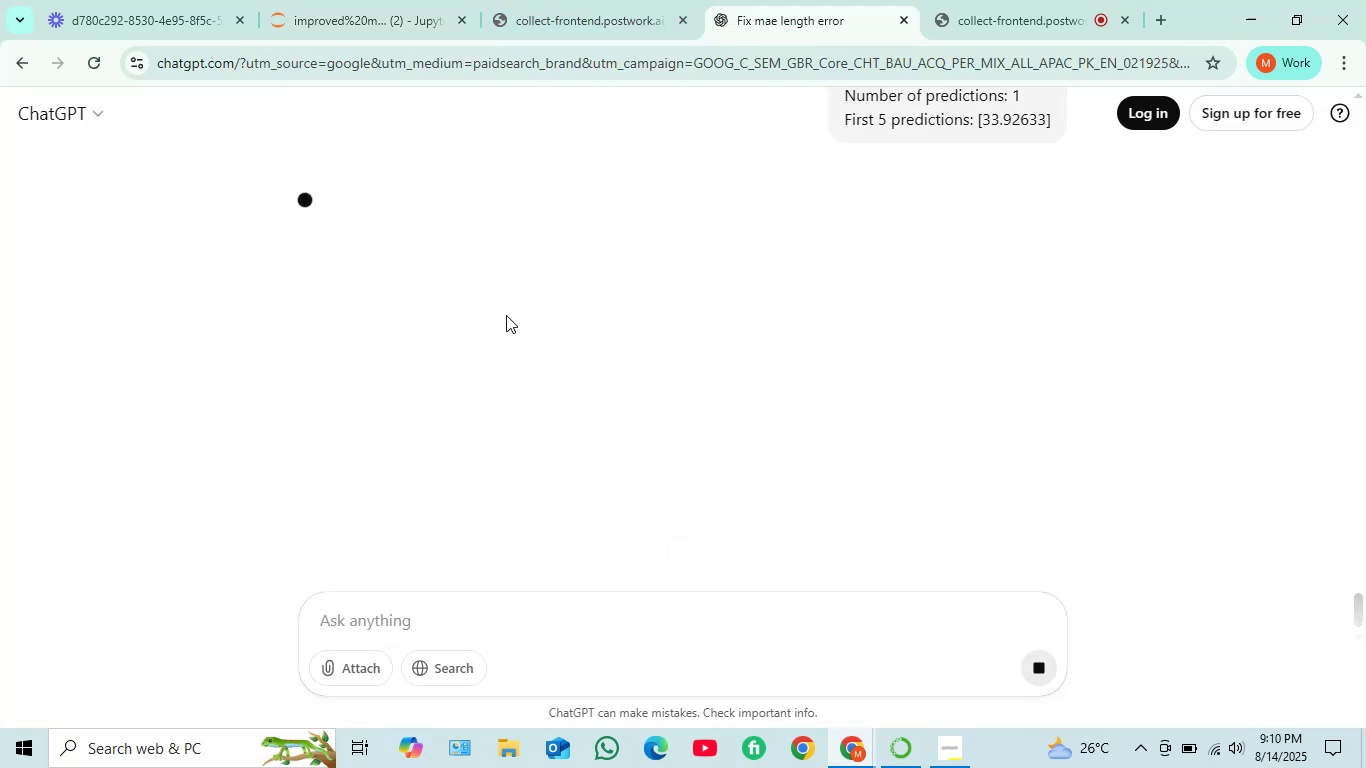 
scroll: coordinate [500, 248], scroll_direction: up, amount: 1.0
 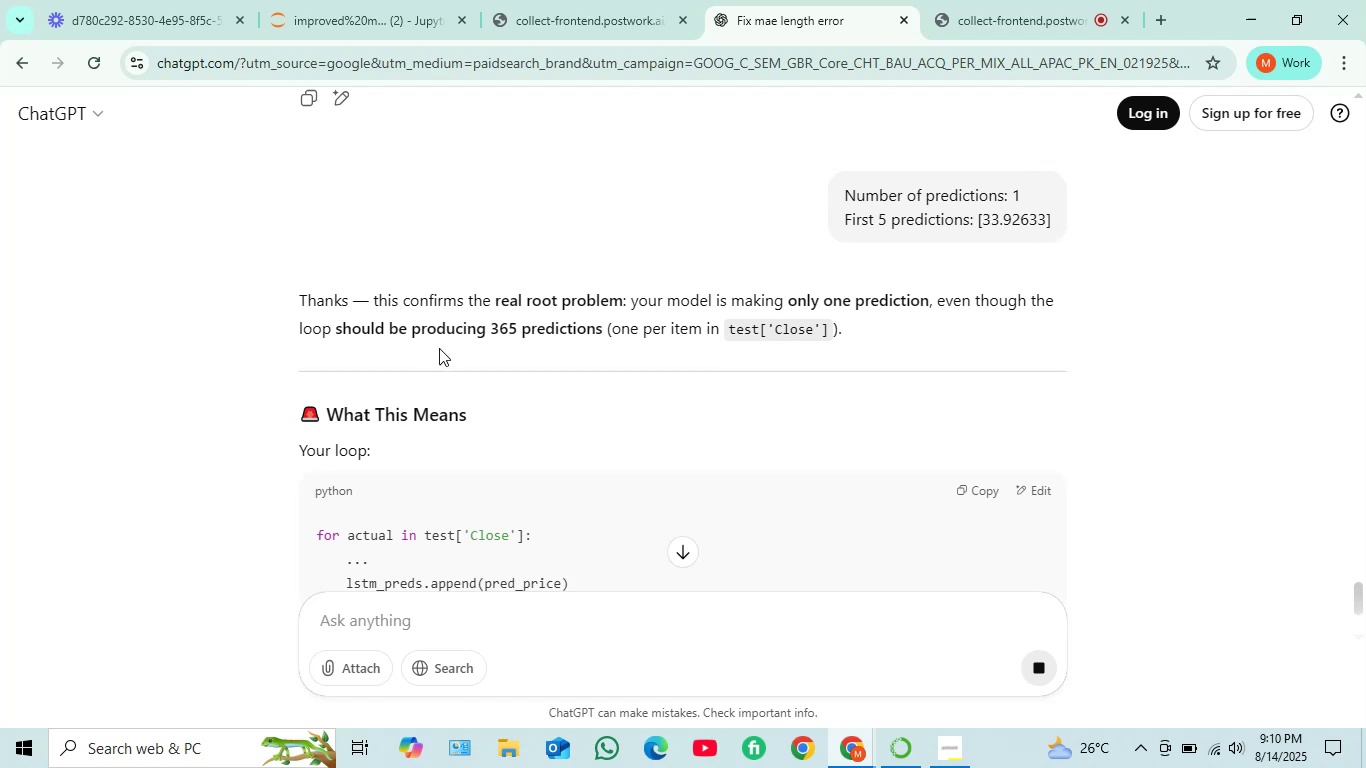 
wait(7.58)
 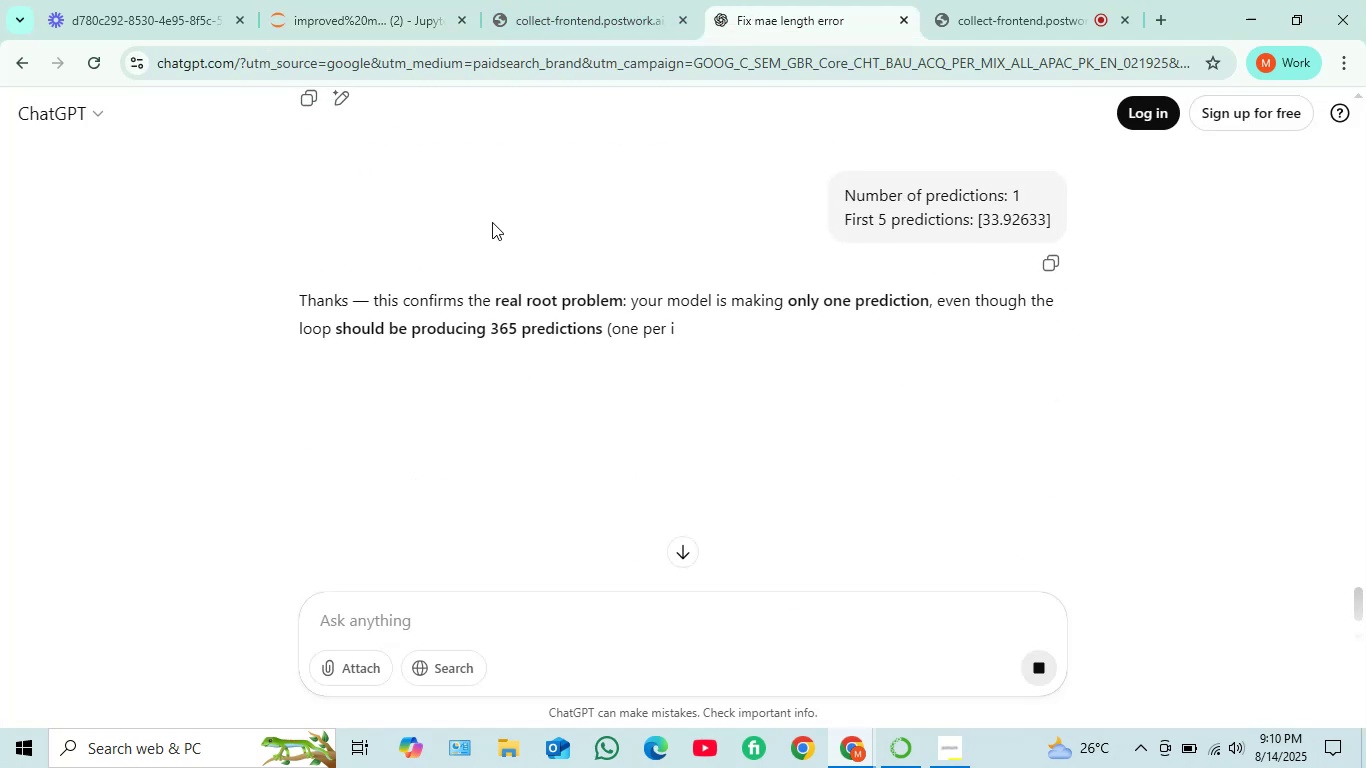 
scroll: coordinate [686, 353], scroll_direction: down, amount: 6.0
 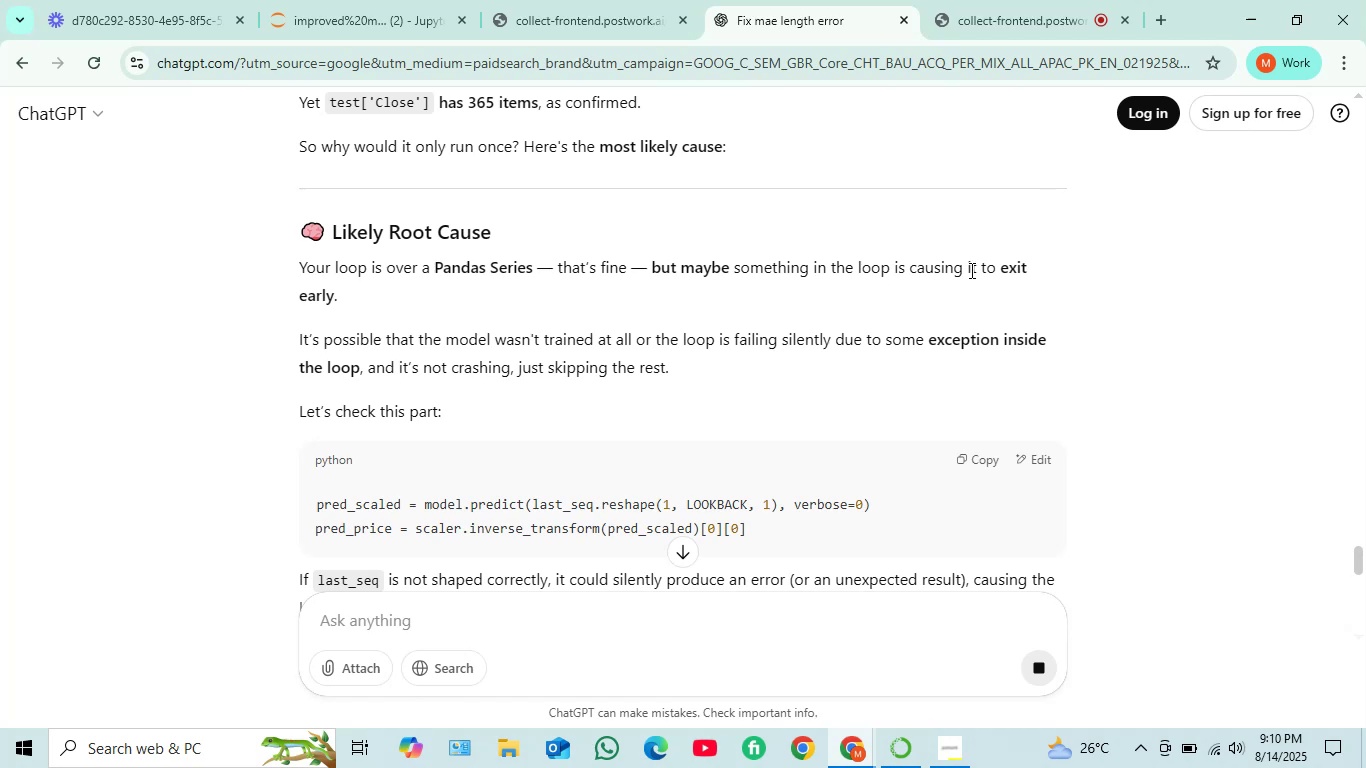 
wait(6.73)
 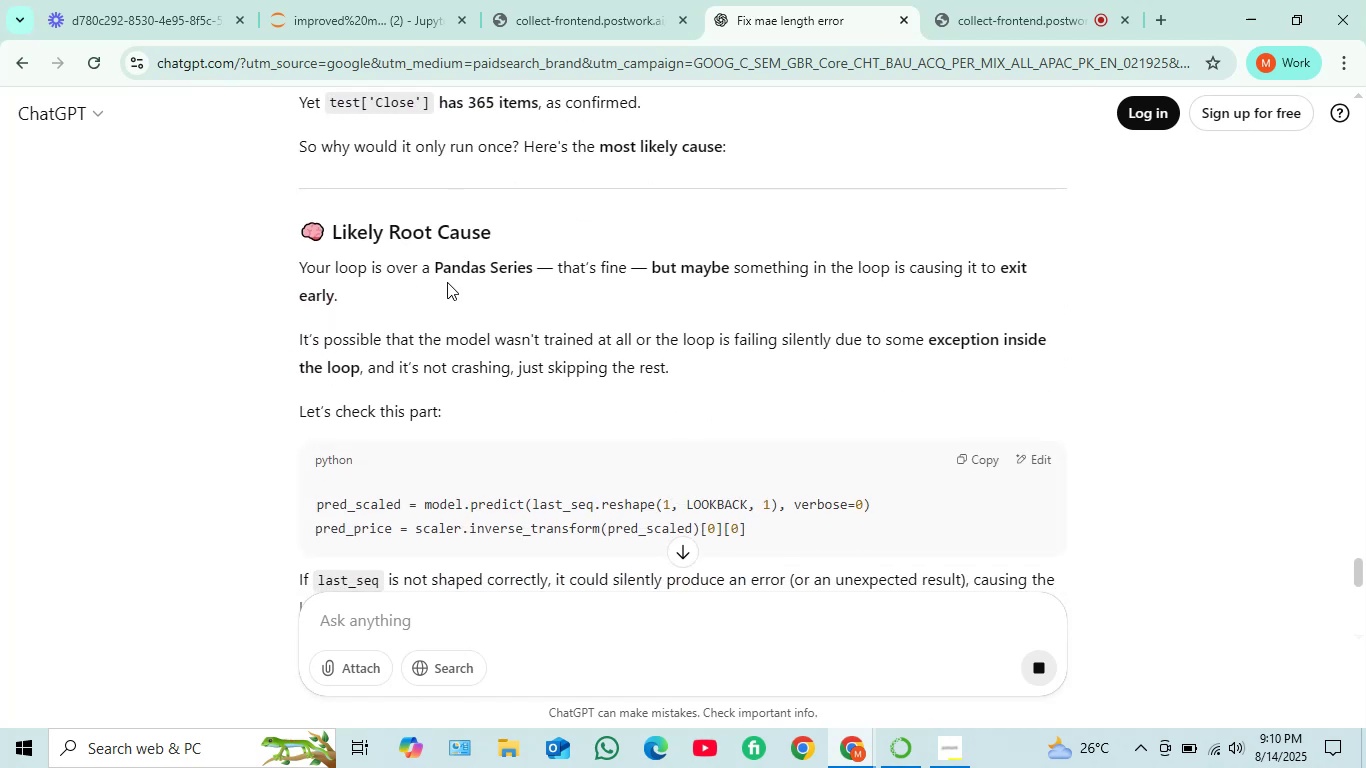 
scroll: coordinate [398, 310], scroll_direction: down, amount: 1.0
 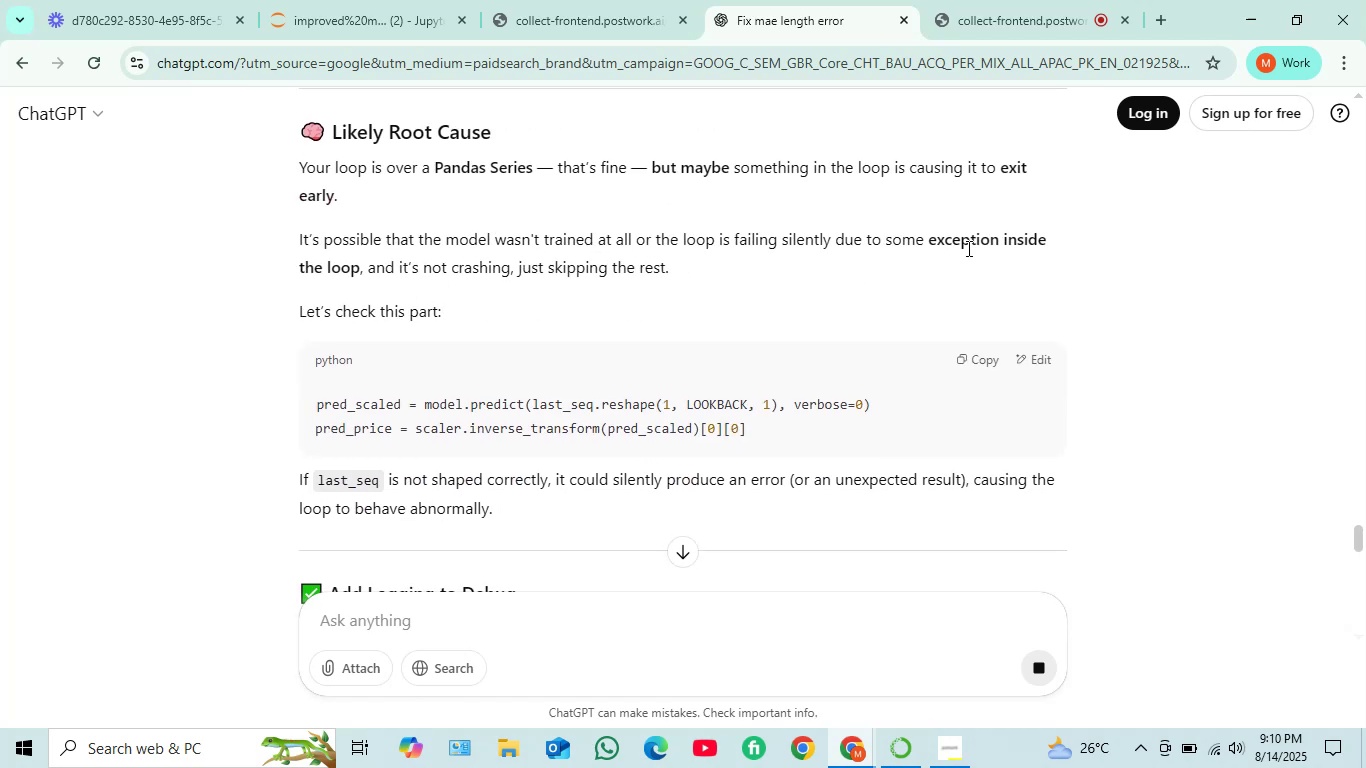 
wait(9.91)
 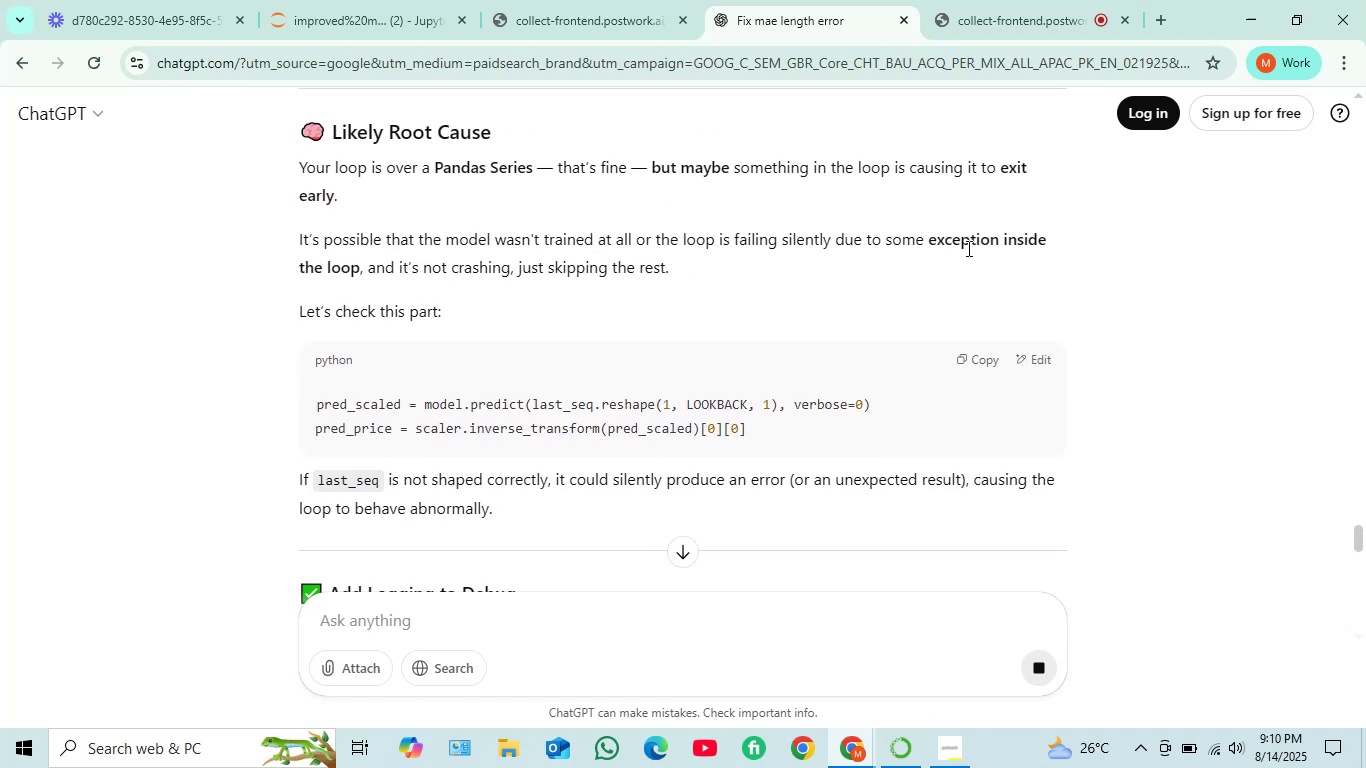 
scroll: coordinate [510, 304], scroll_direction: down, amount: 1.0
 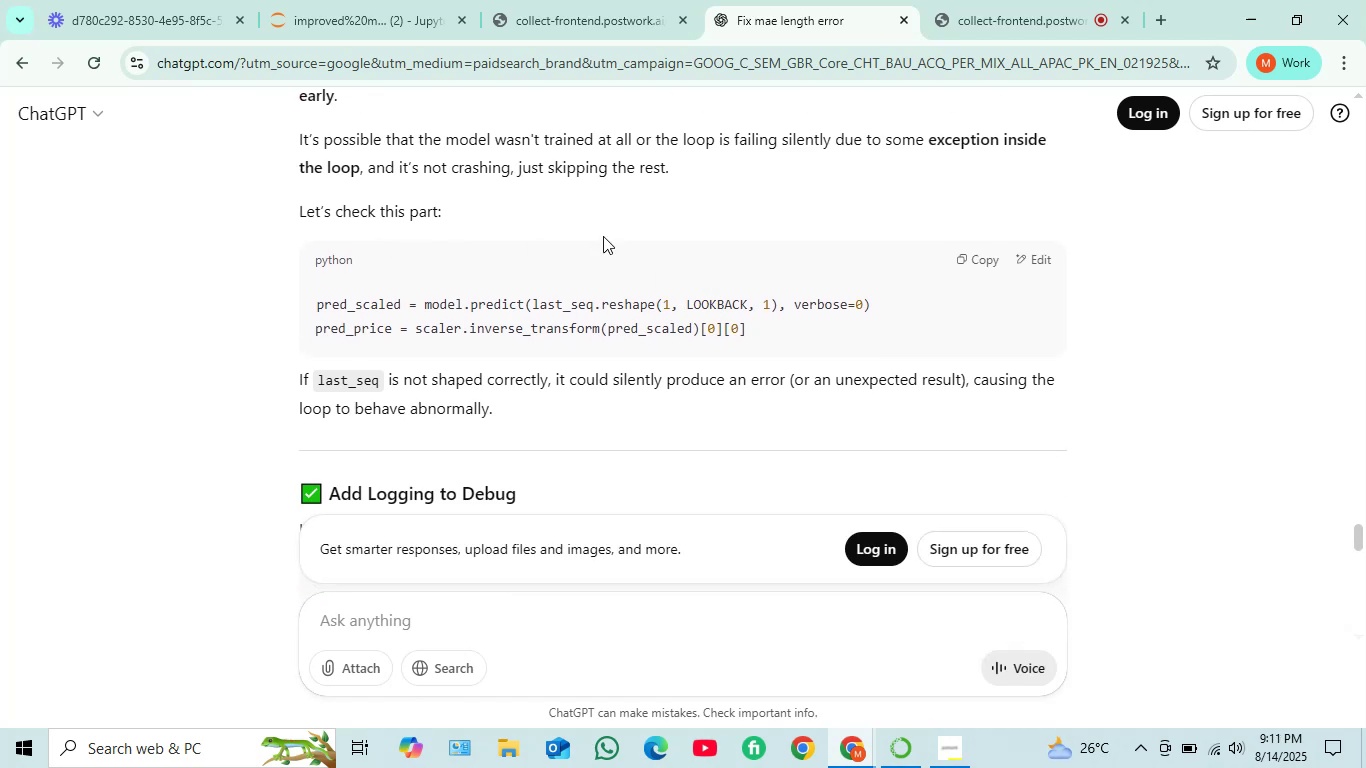 
wait(7.46)
 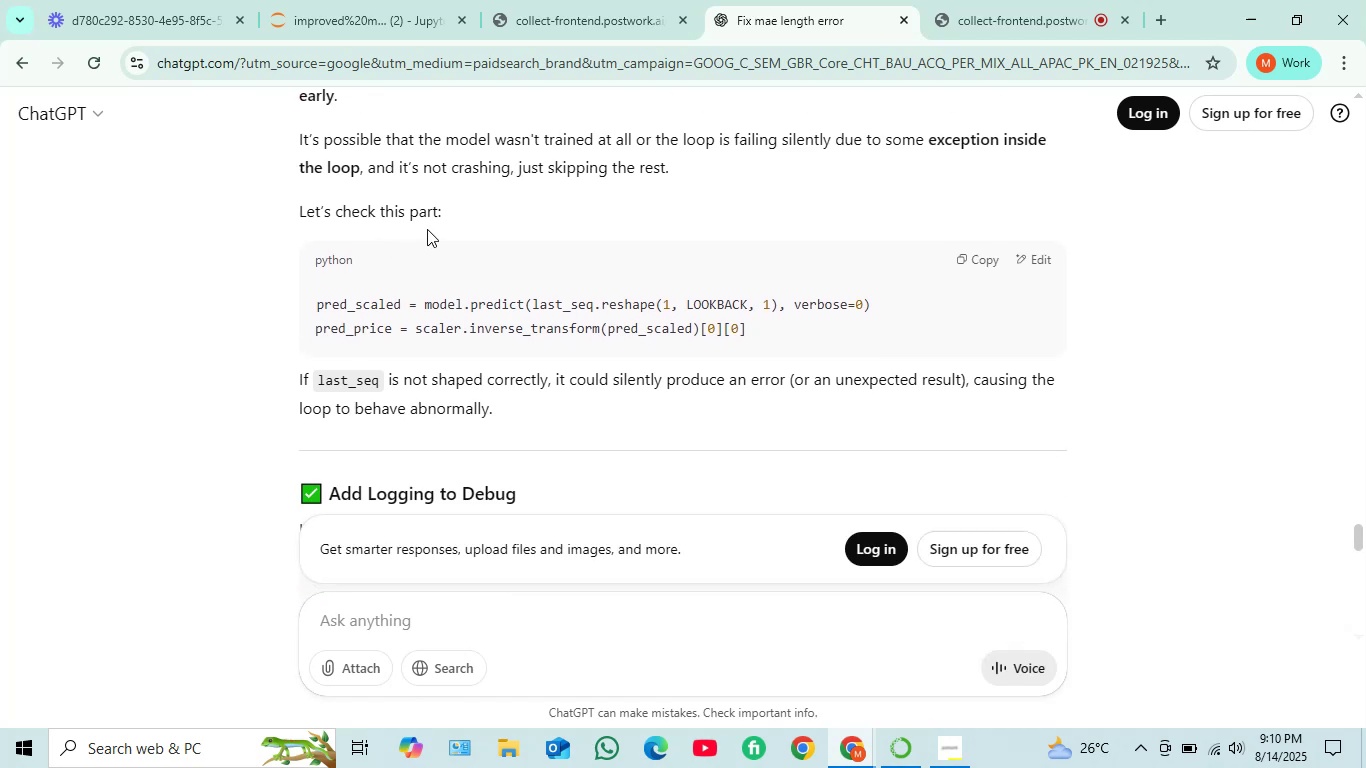 
scroll: coordinate [600, 231], scroll_direction: down, amount: 4.0
 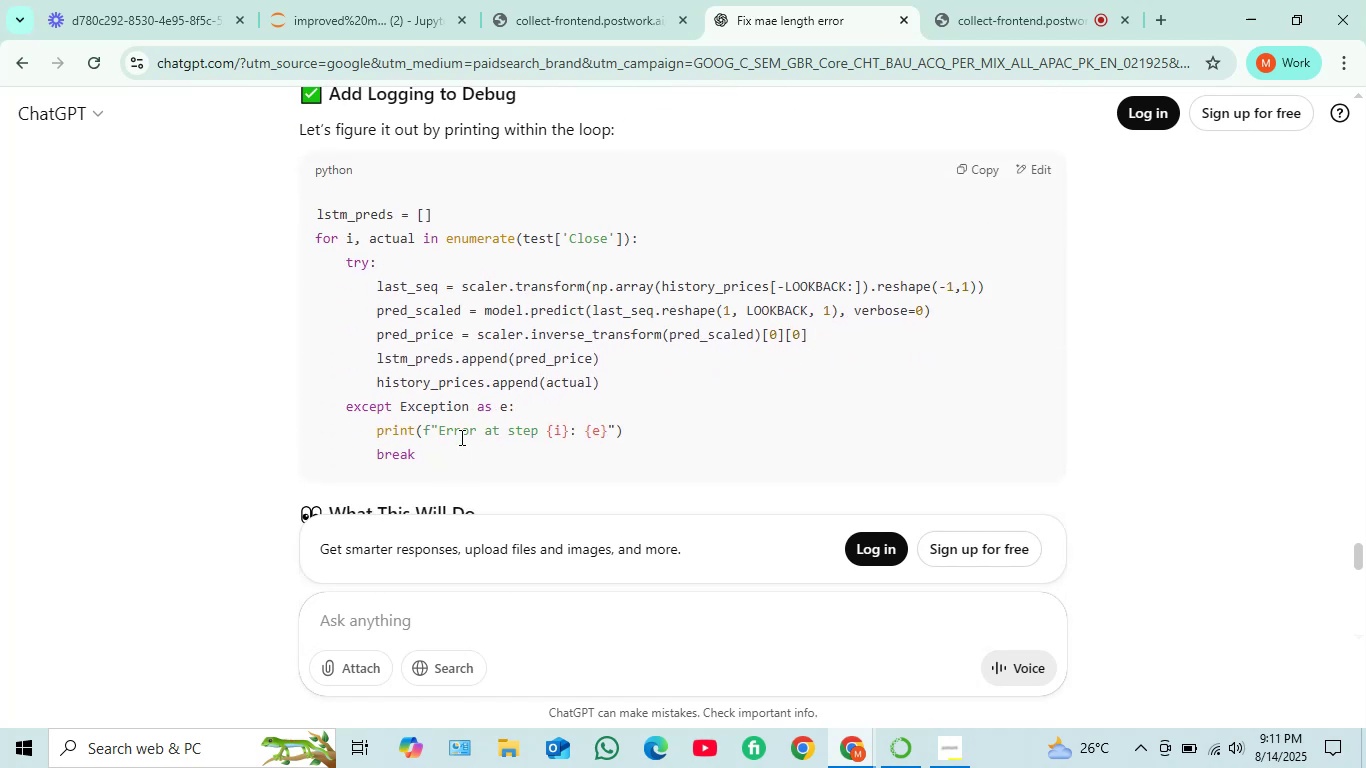 
left_click_drag(start_coordinate=[427, 450], to_coordinate=[292, 240])
 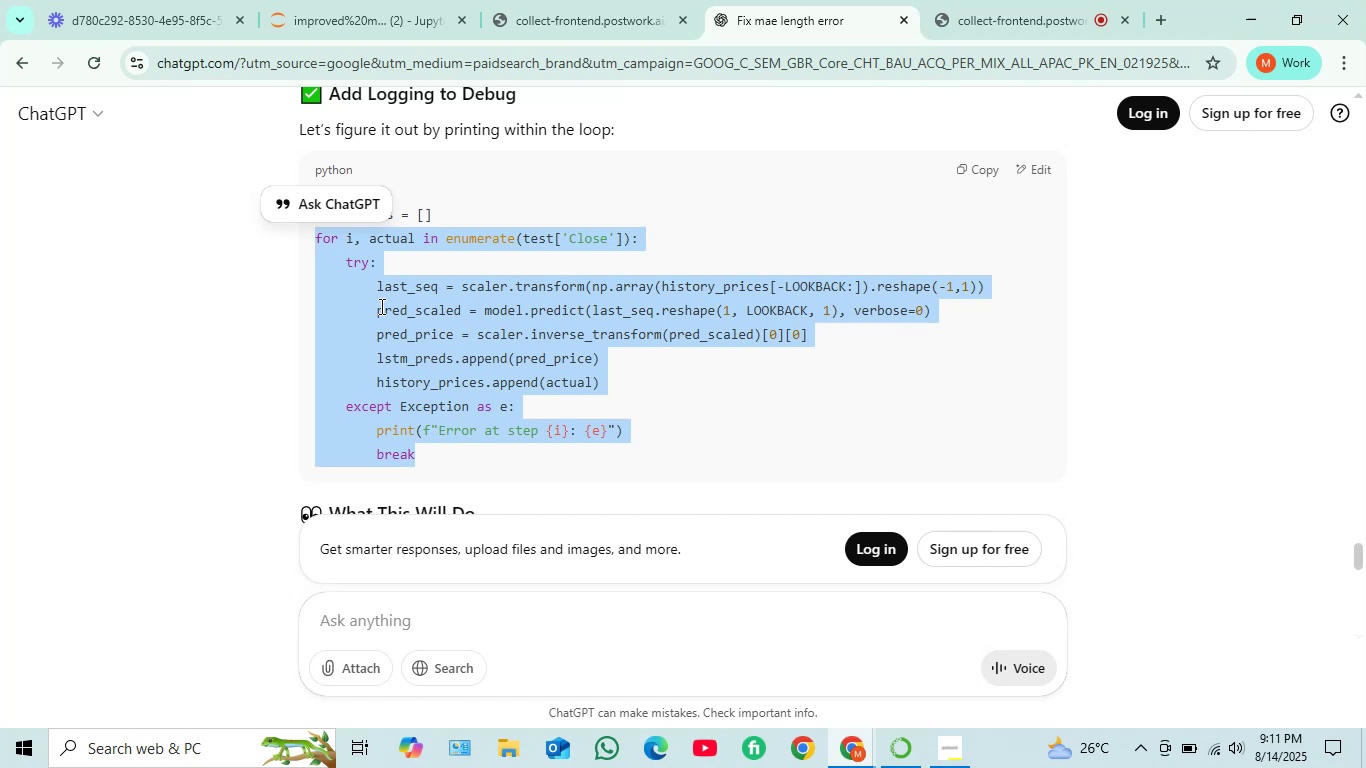 
key(Control+C)
 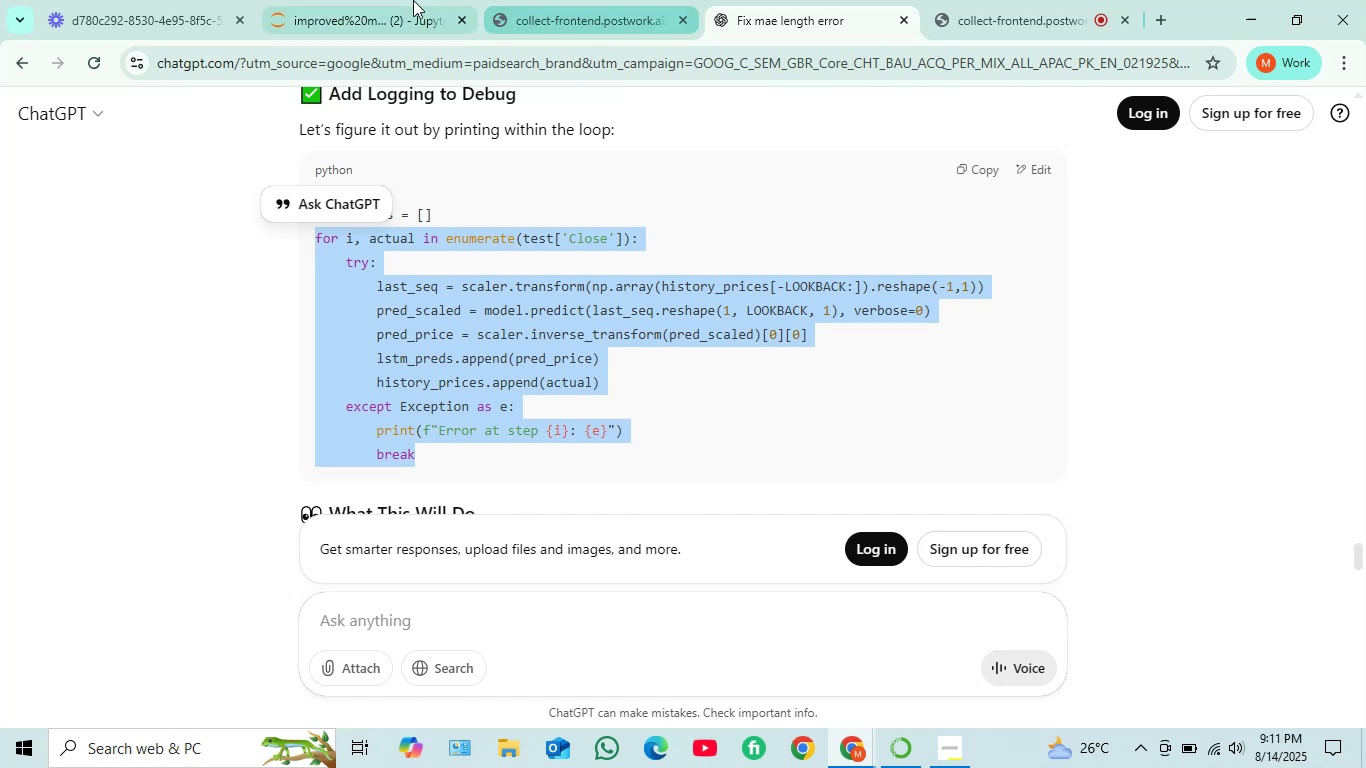 
left_click([370, 0])
 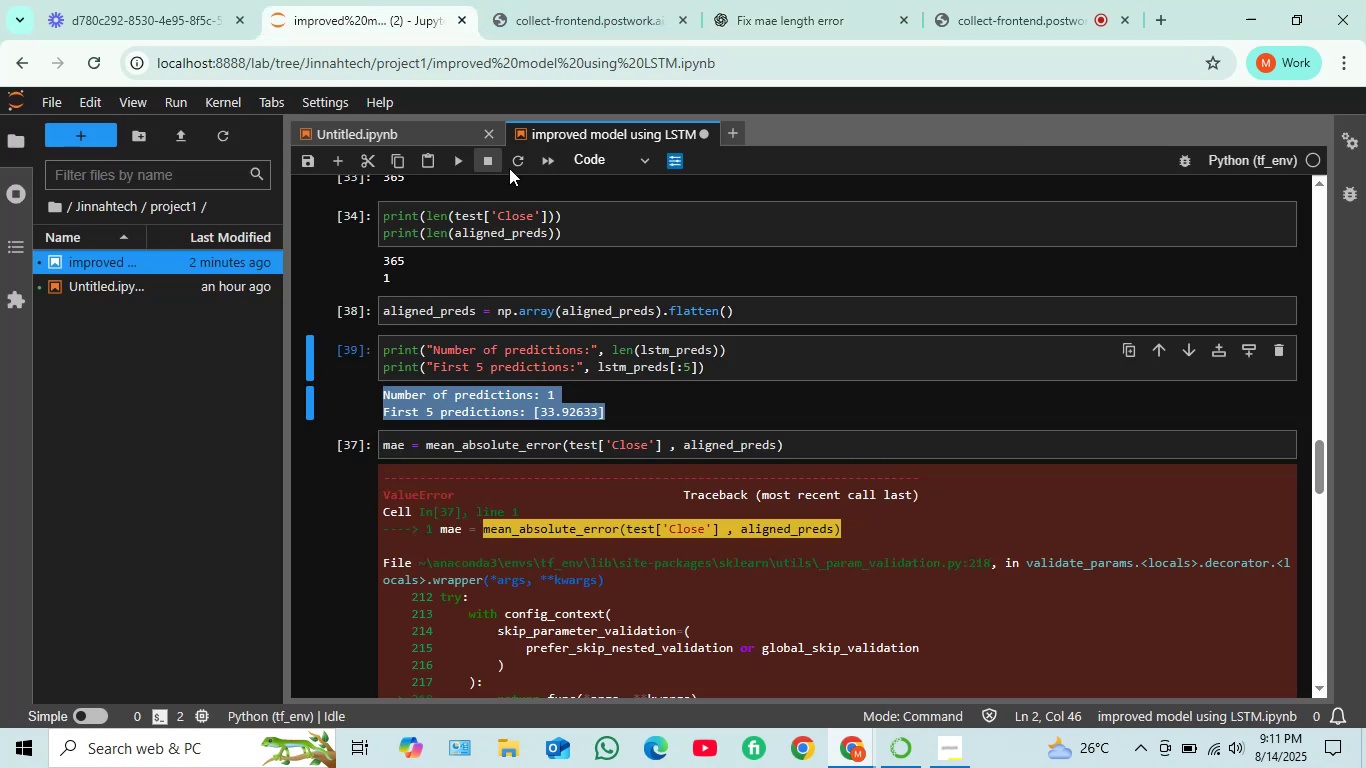 
left_click([777, 0])
 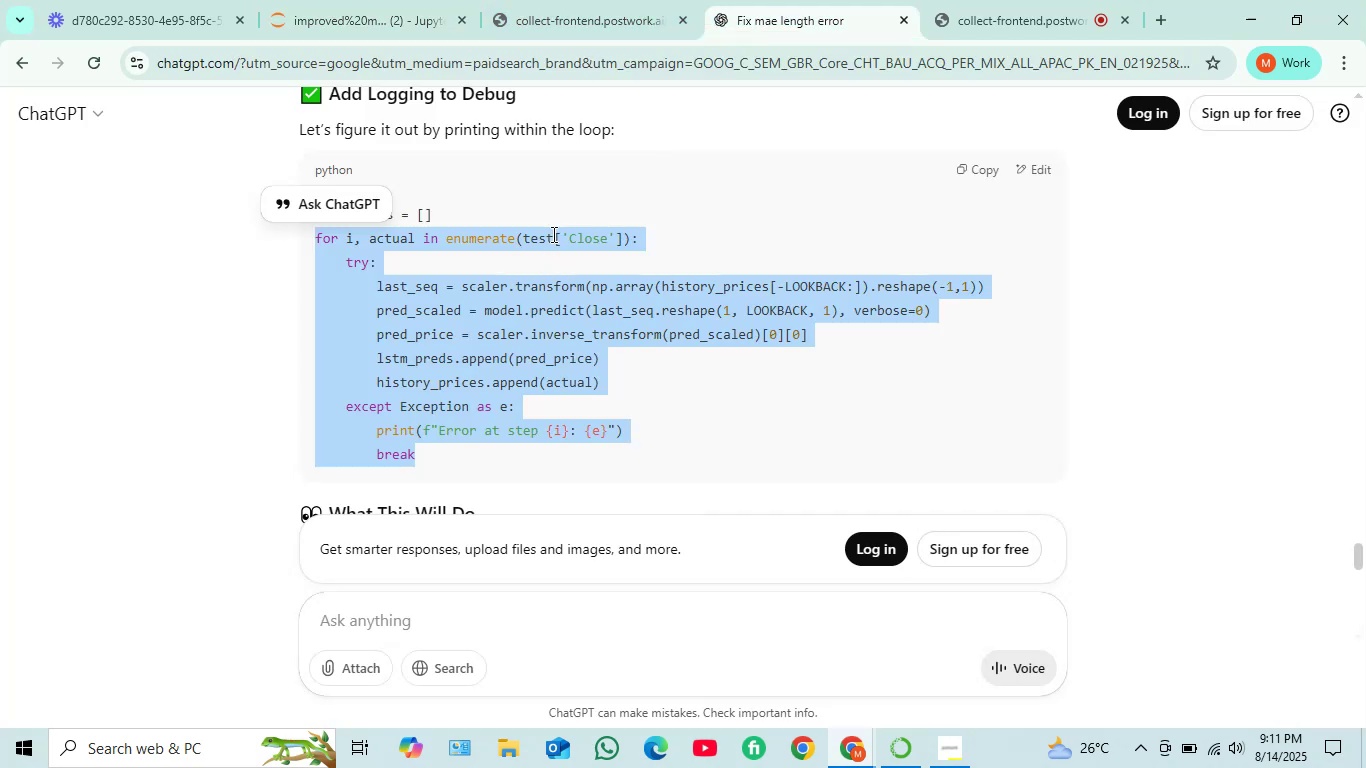 
scroll: coordinate [542, 273], scroll_direction: up, amount: 3.0
 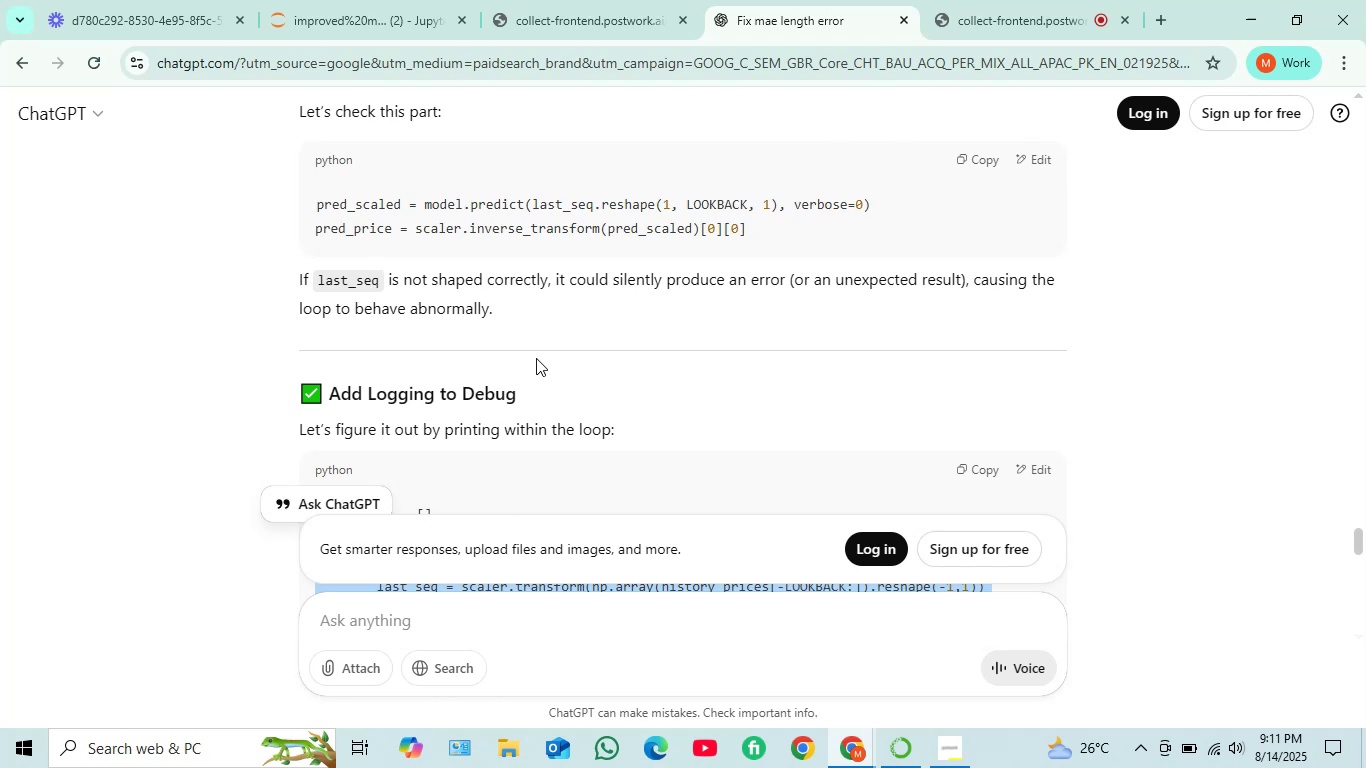 
scroll: coordinate [532, 351], scroll_direction: down, amount: 3.0
 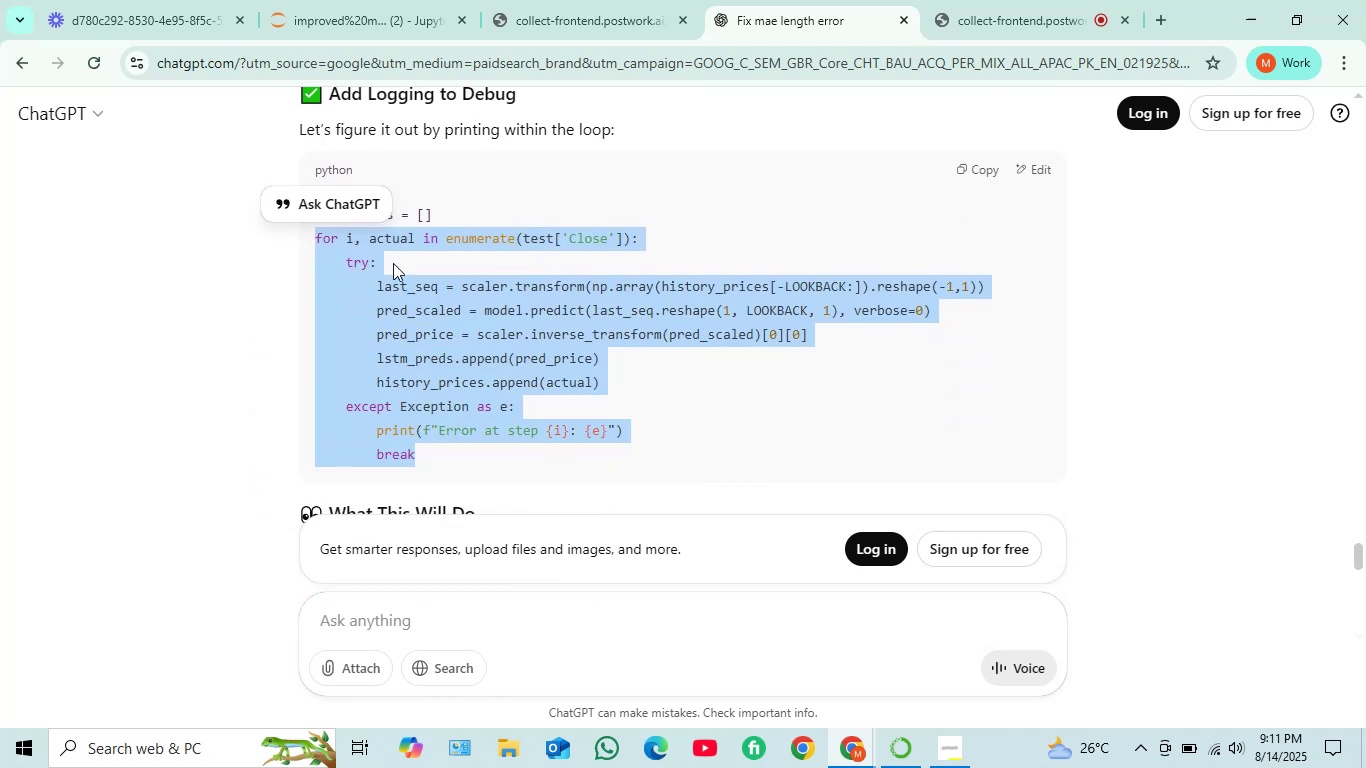 
scroll: coordinate [451, 307], scroll_direction: up, amount: 1.0
 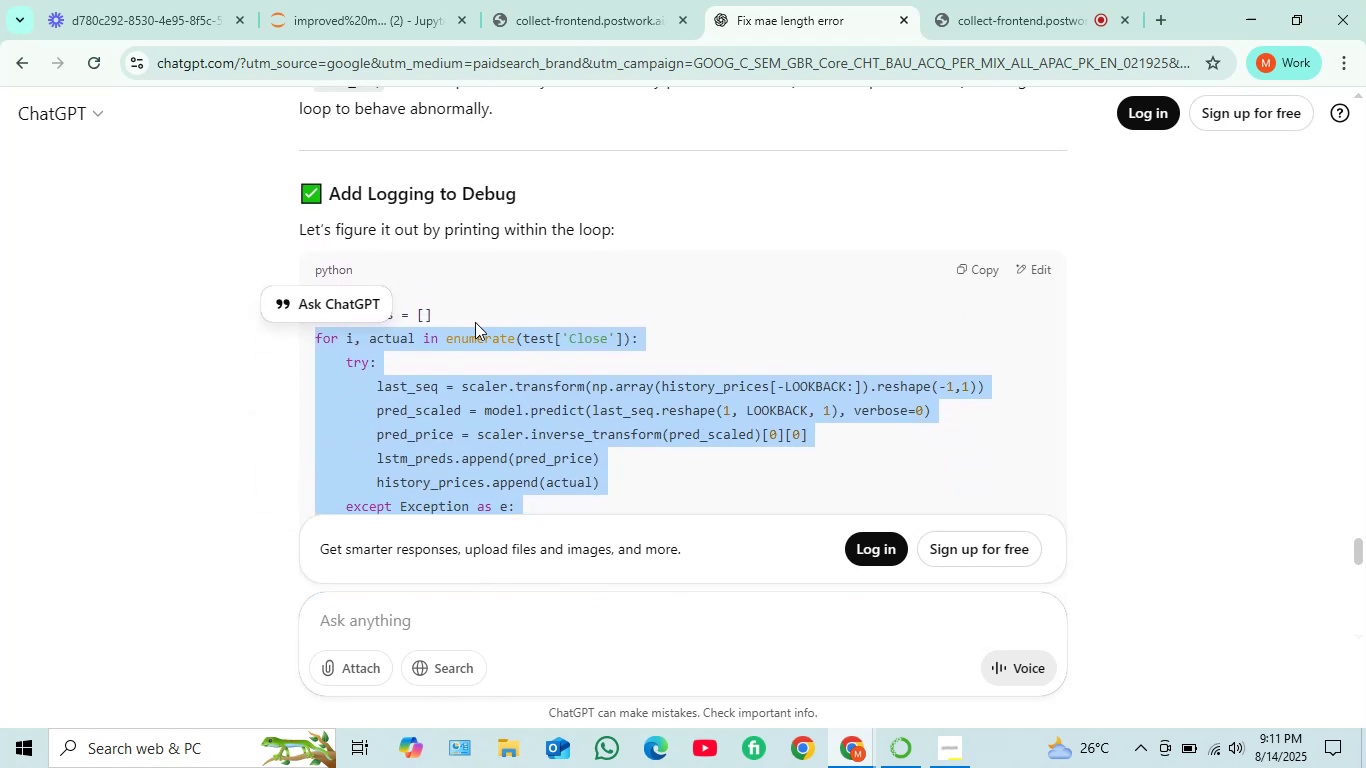 
left_click([446, 272])
 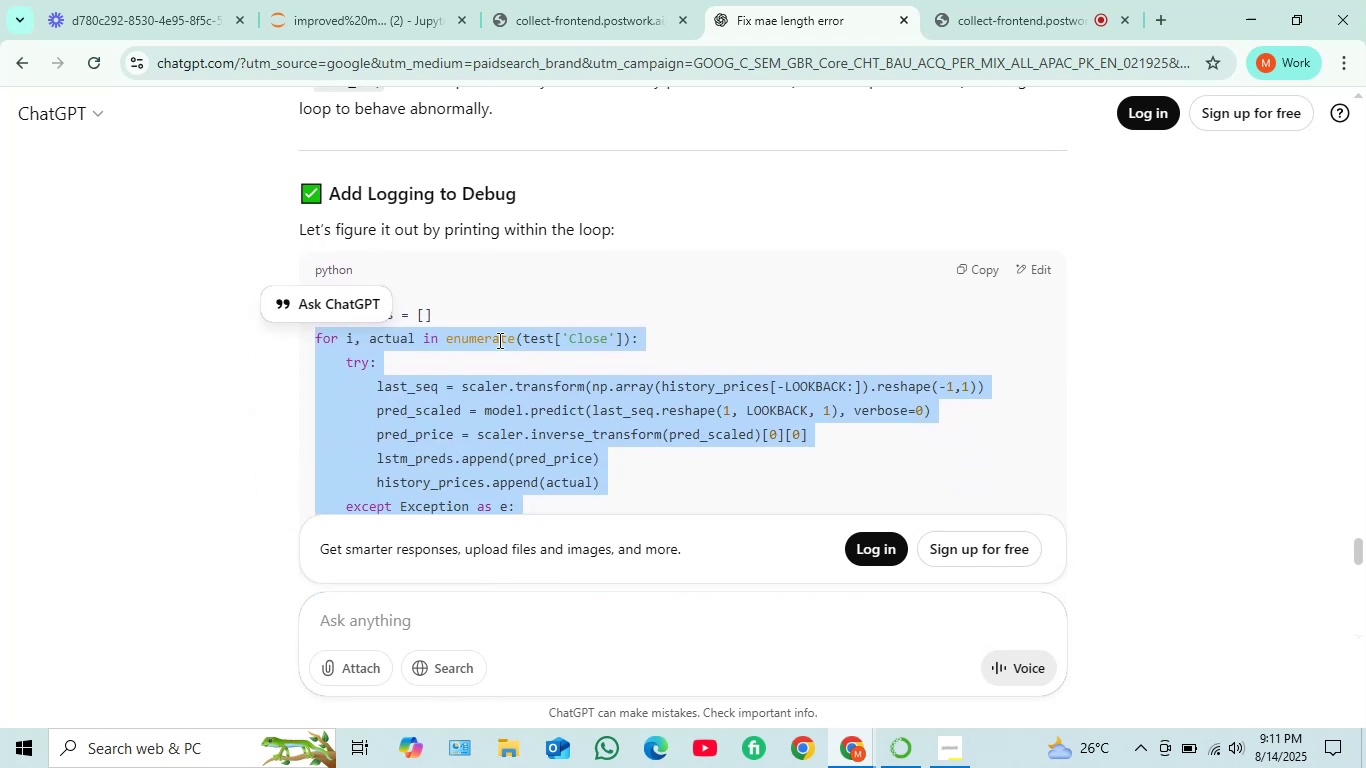 
scroll: coordinate [492, 332], scroll_direction: down, amount: 2.0
 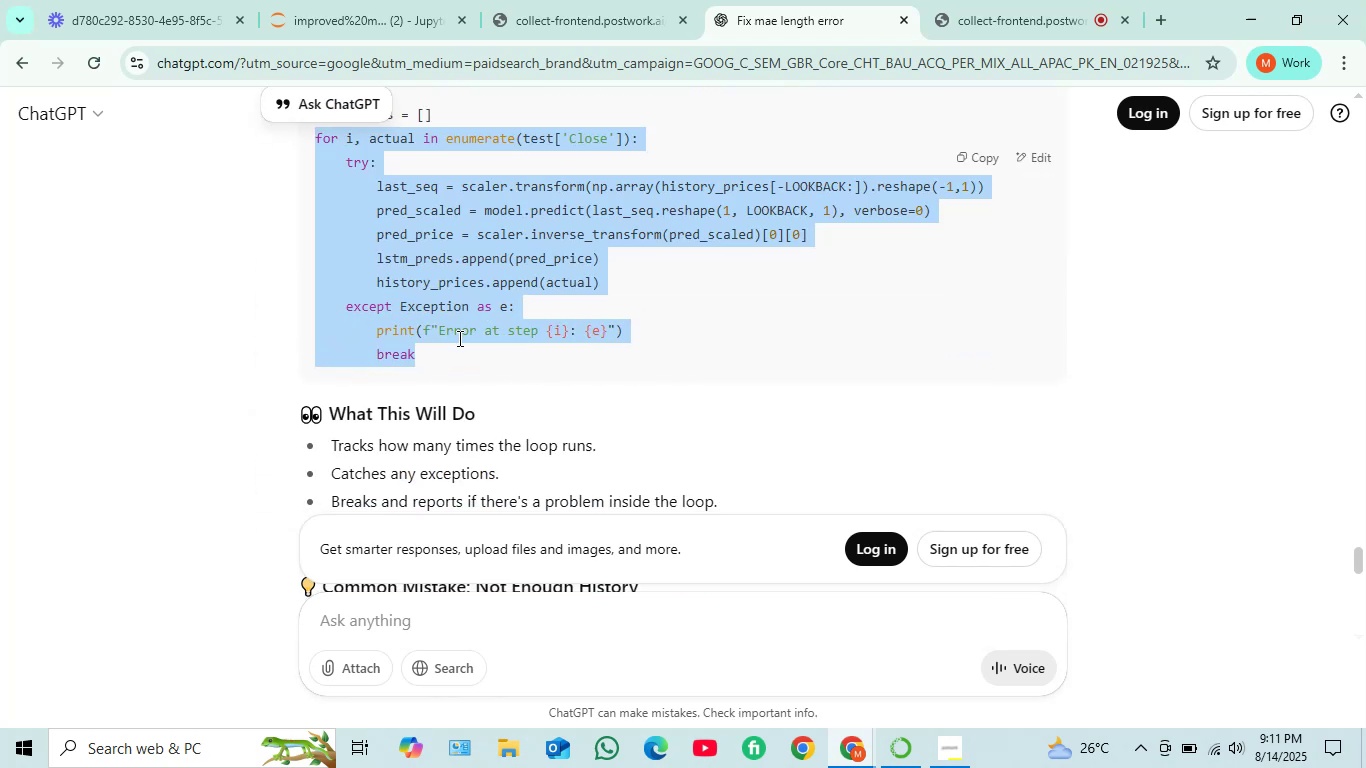 
left_click([442, 404])
 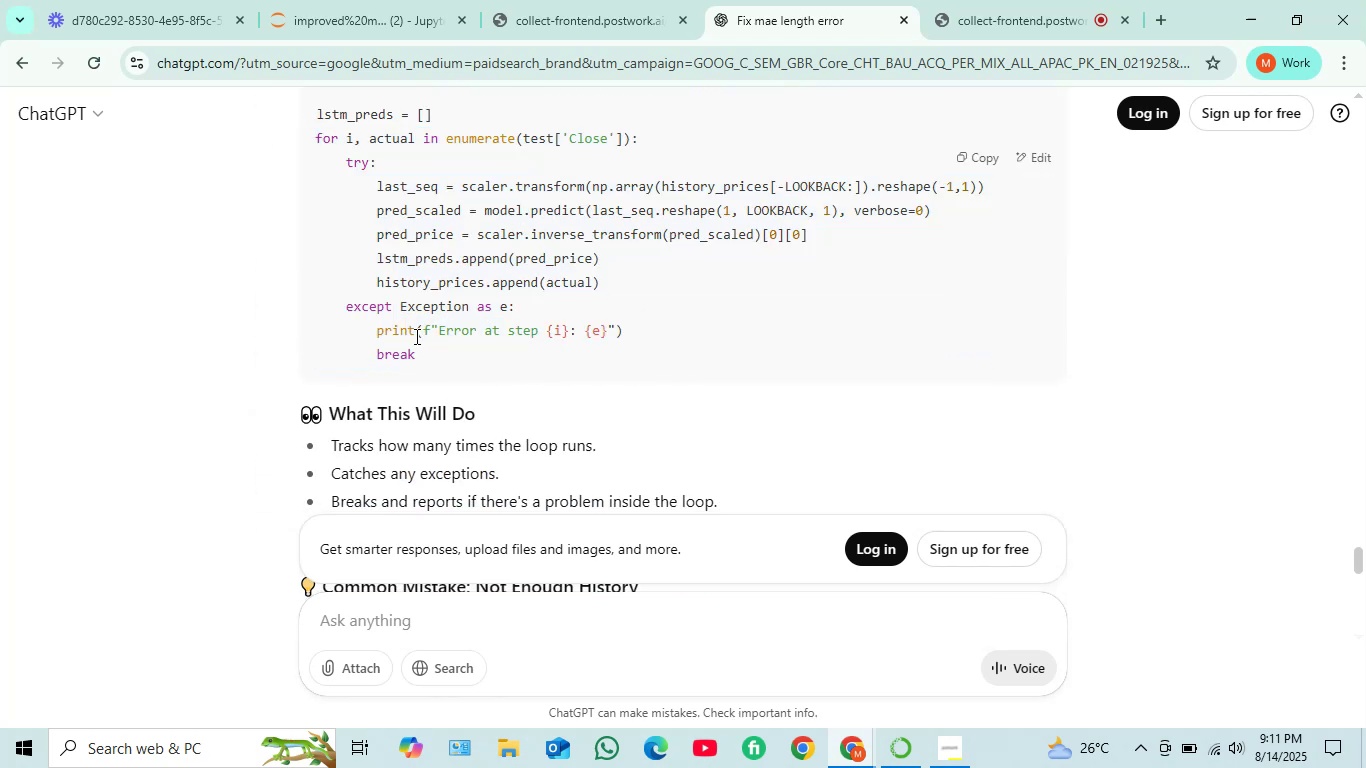 
scroll: coordinate [563, 341], scroll_direction: up, amount: 5.0
 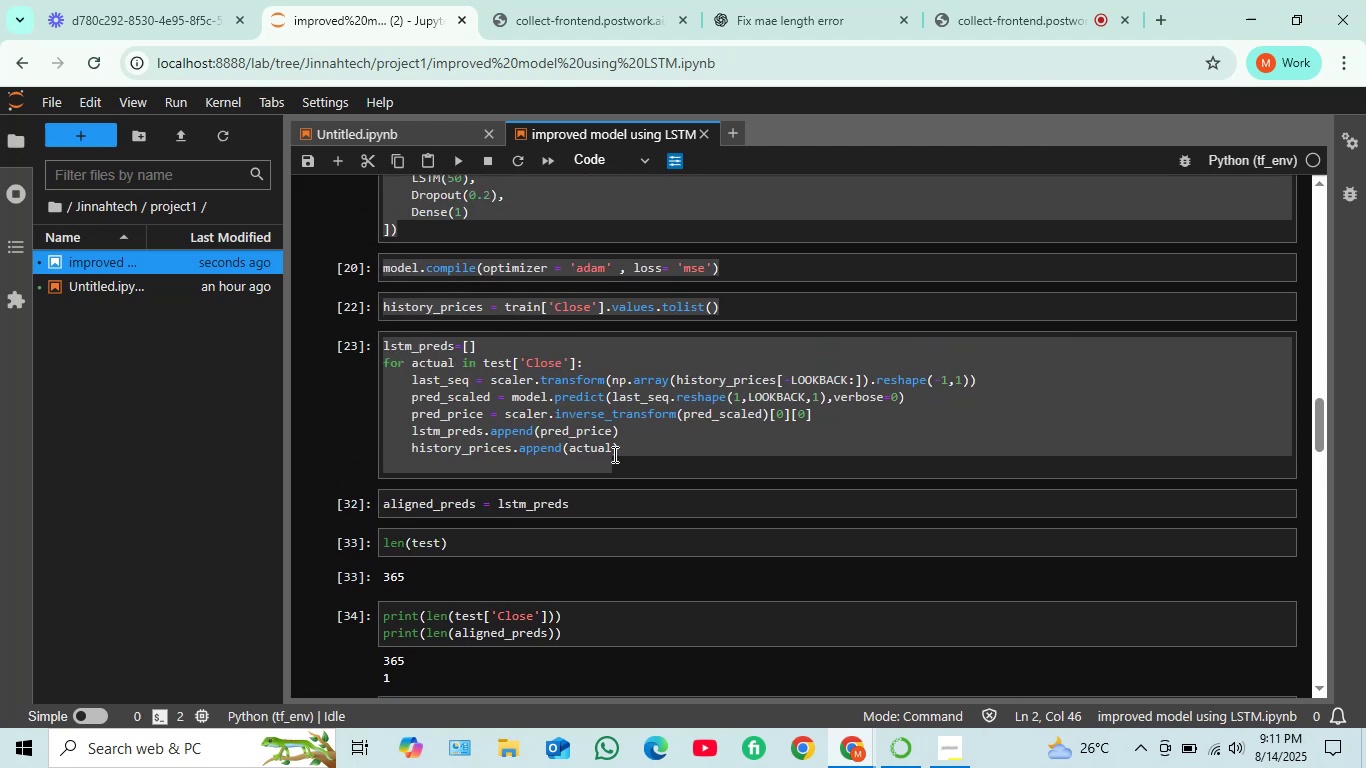 
left_click([615, 454])
 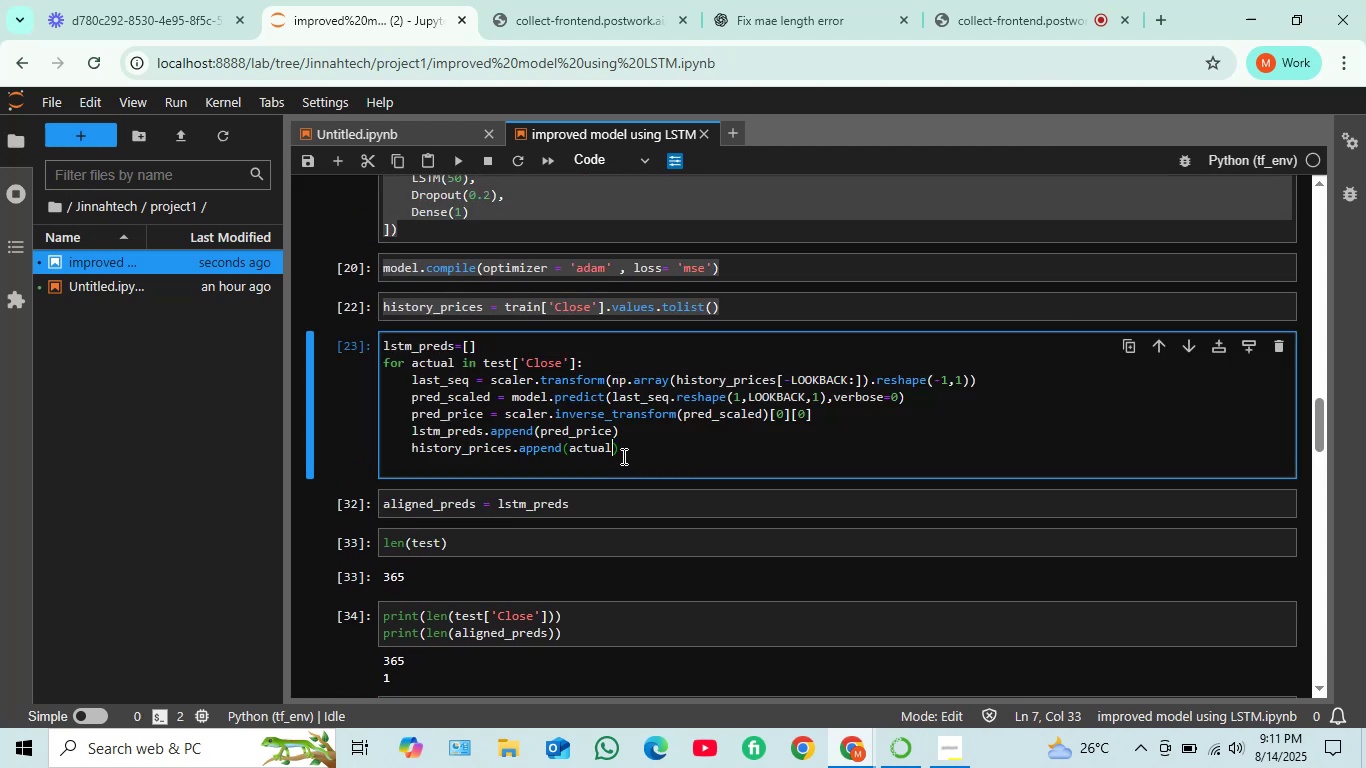 
left_click_drag(start_coordinate=[622, 452], to_coordinate=[377, 351])
 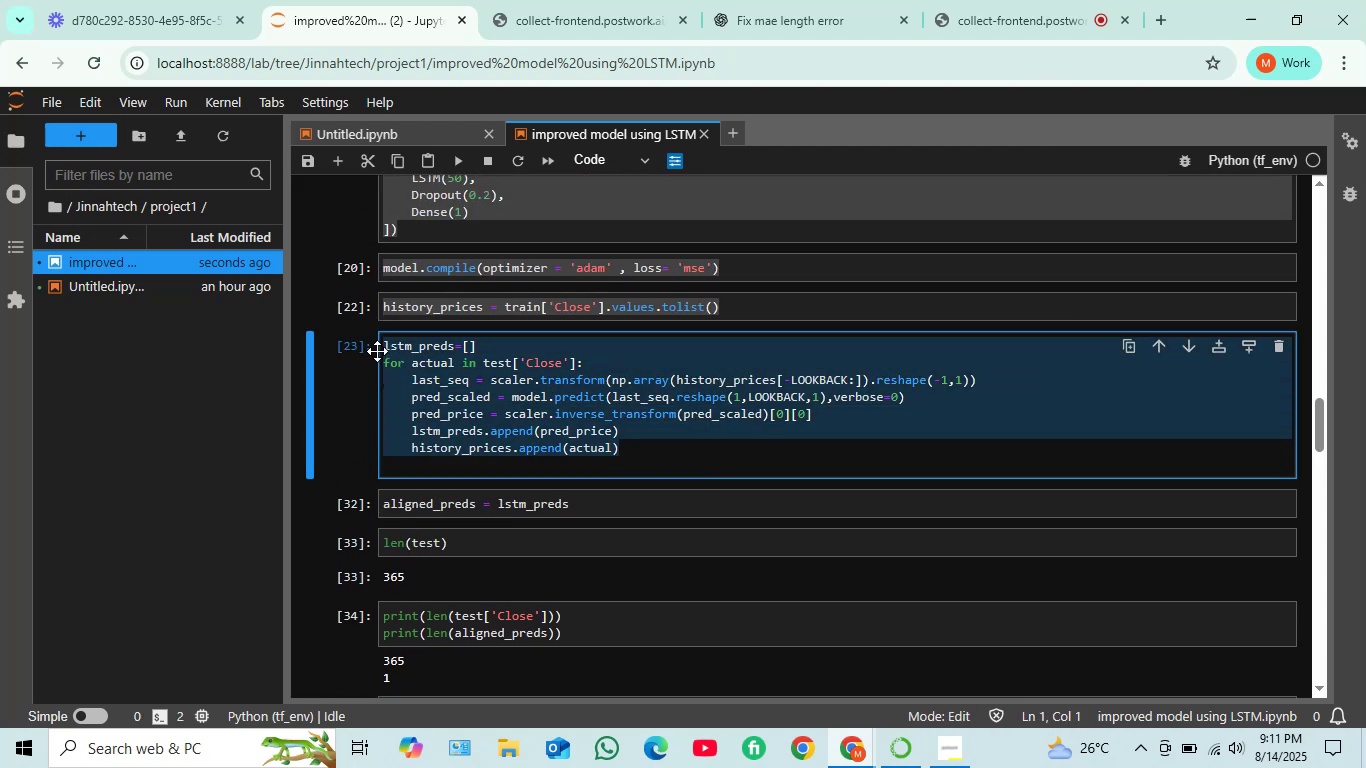 
key(Control+V)
 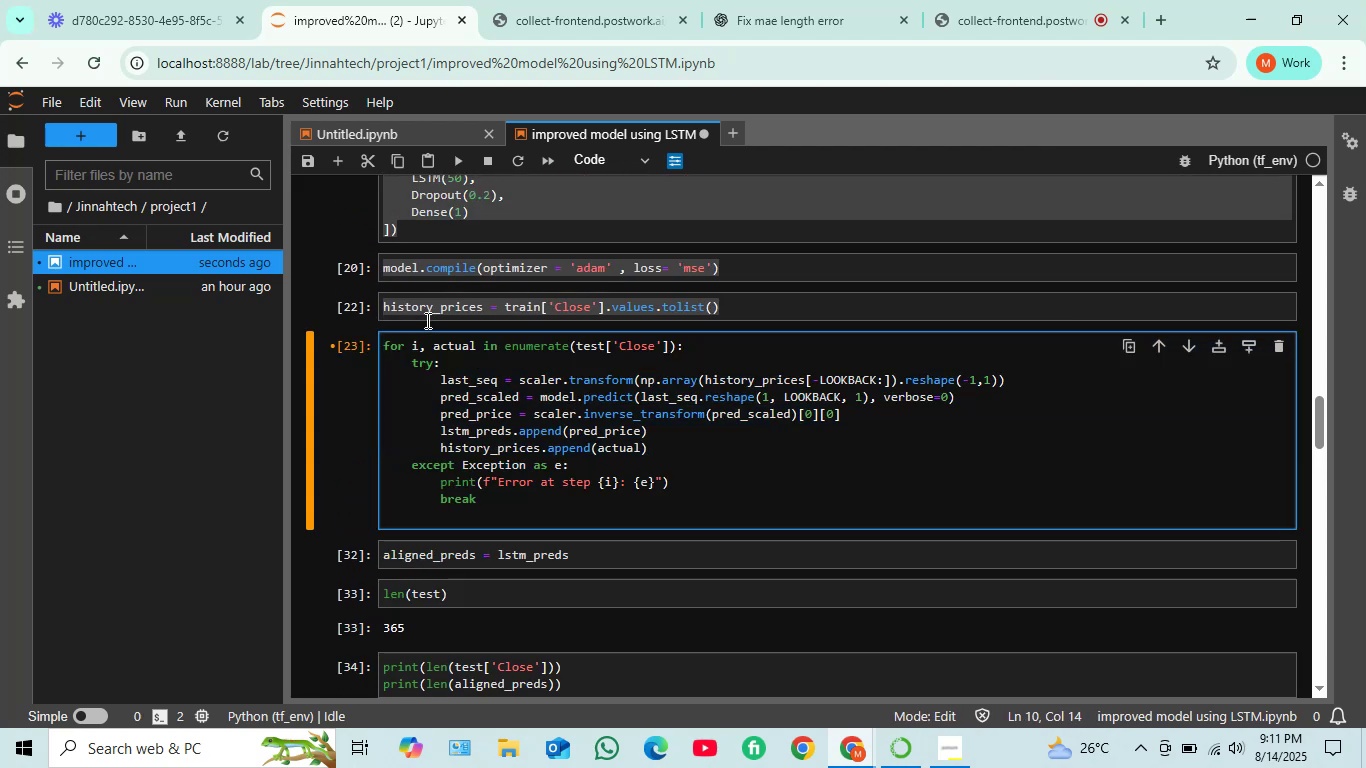 
key(Control+Z)
 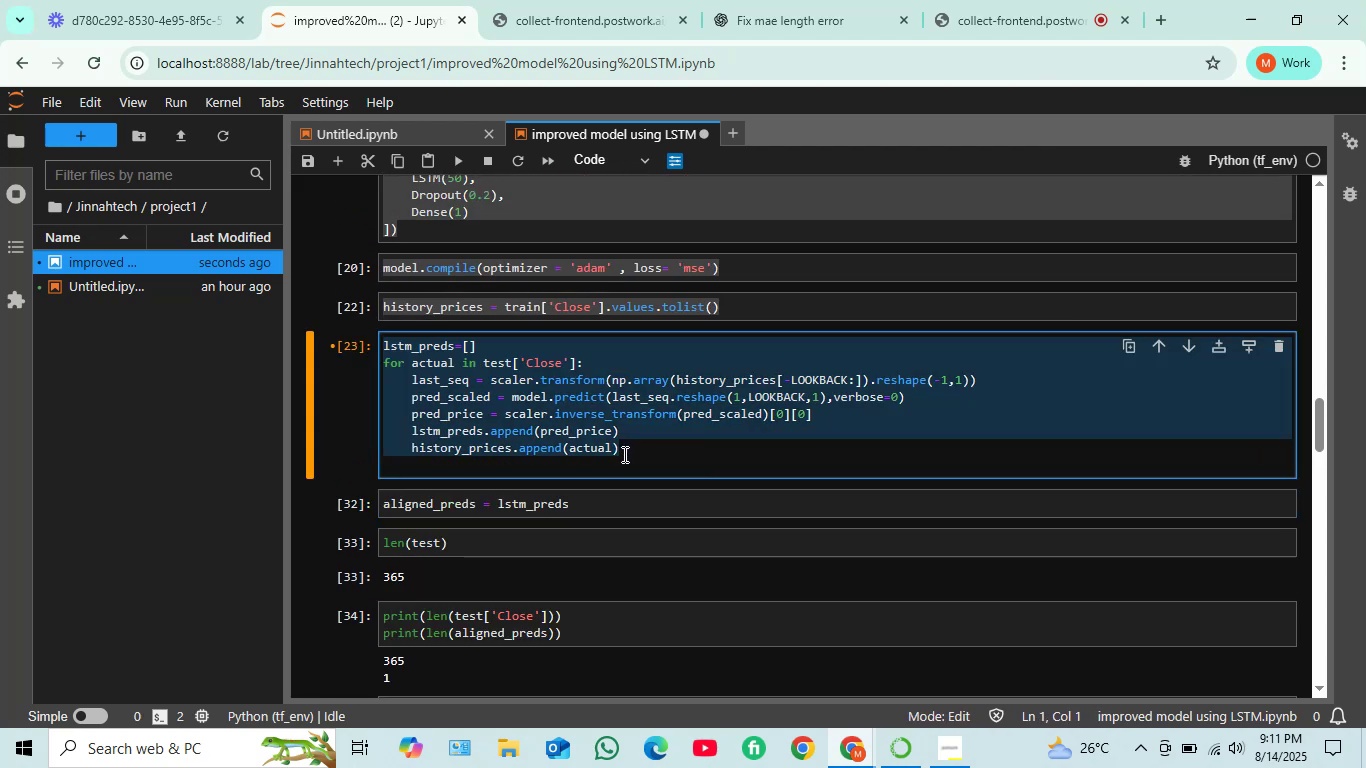 
left_click_drag(start_coordinate=[627, 453], to_coordinate=[376, 366])
 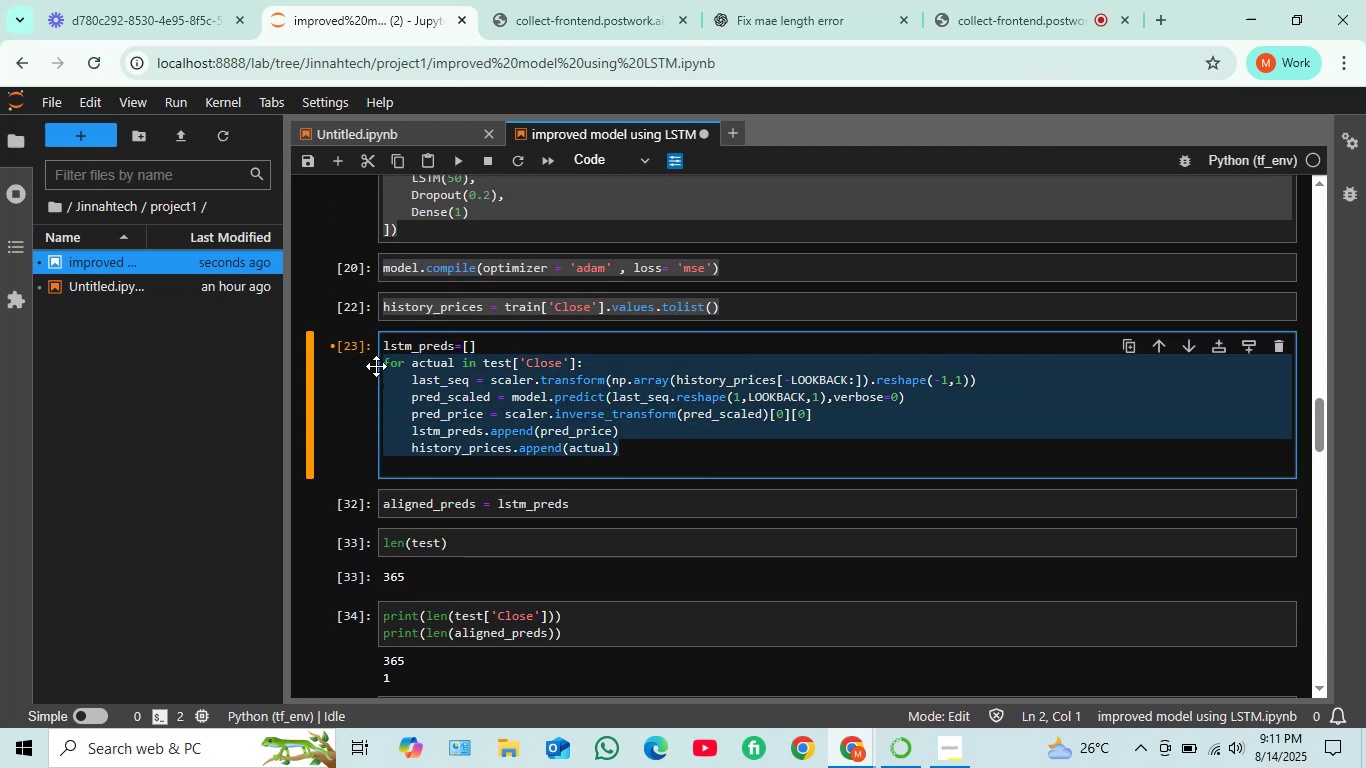 
key(Control+V)
 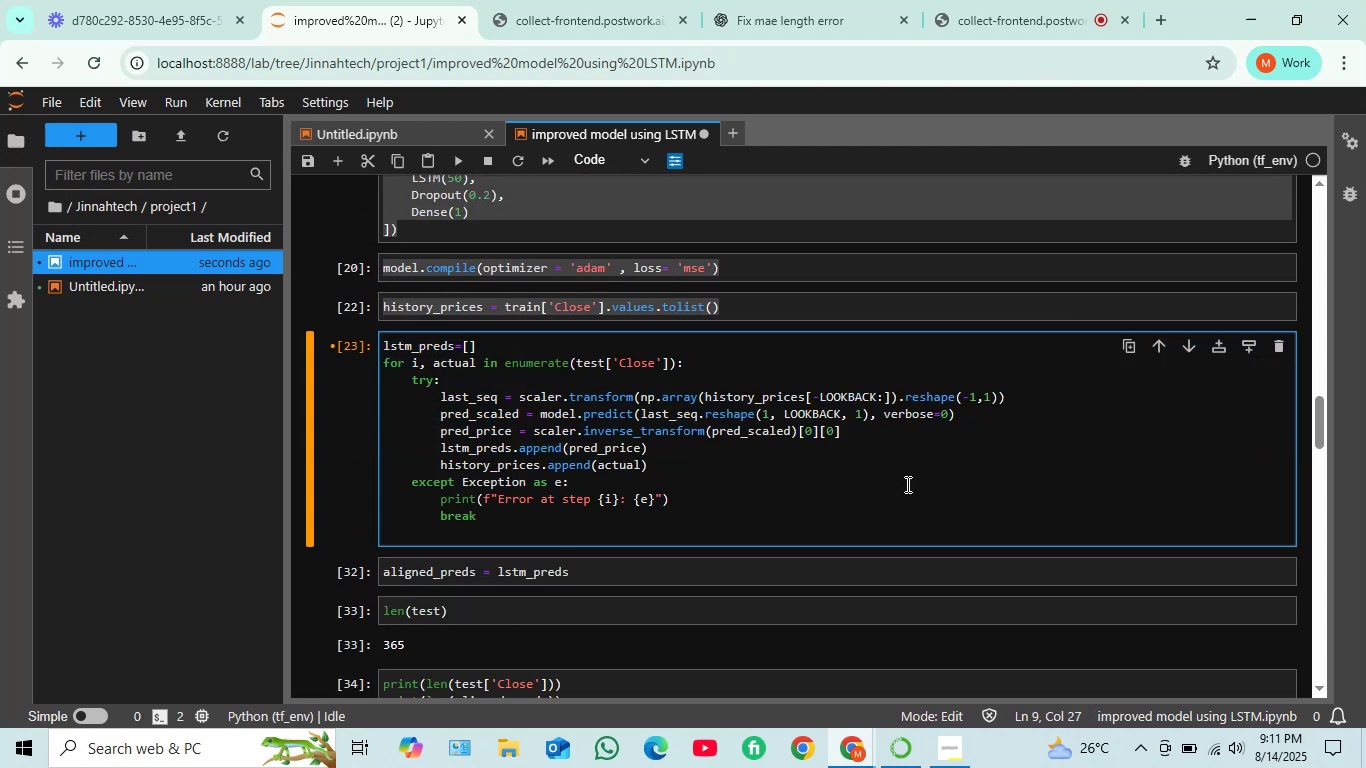 
key(Shift+Enter)
 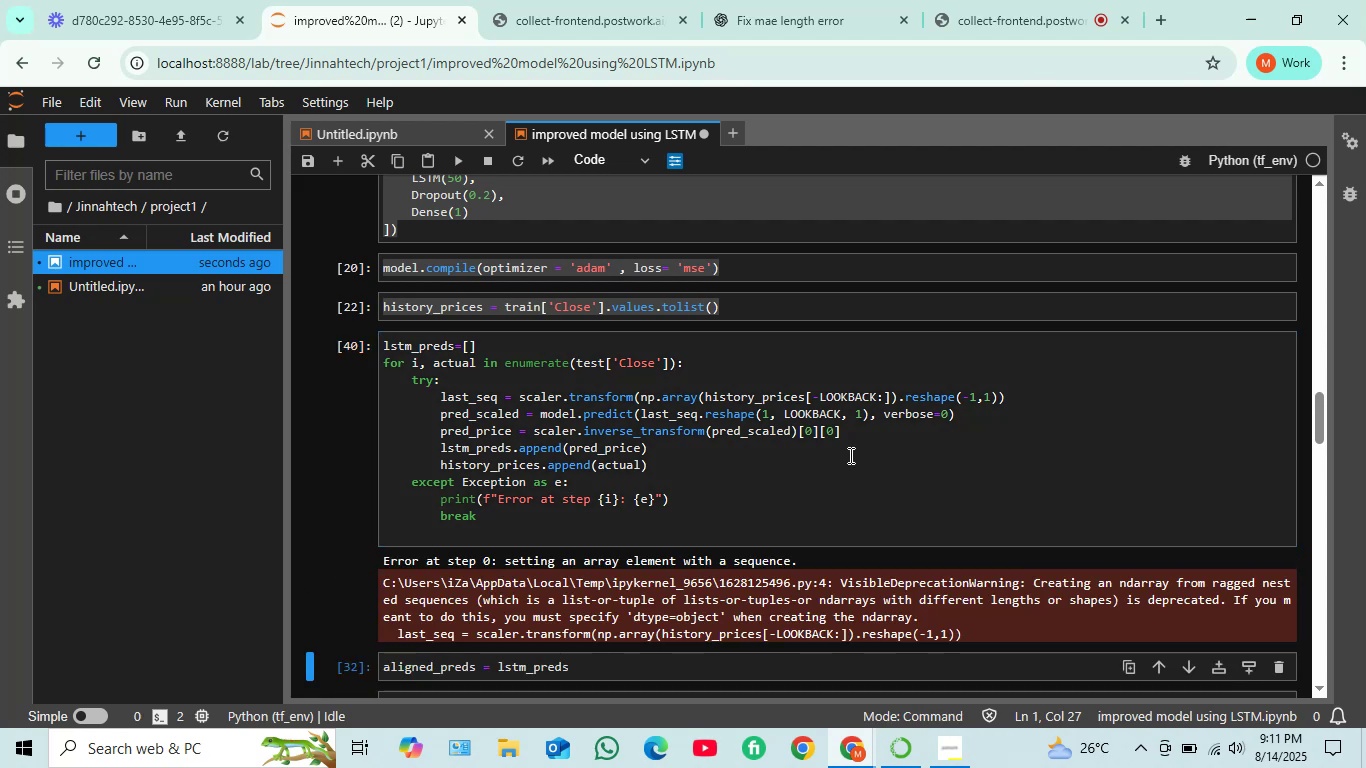 
scroll: coordinate [725, 433], scroll_direction: down, amount: 1.0
 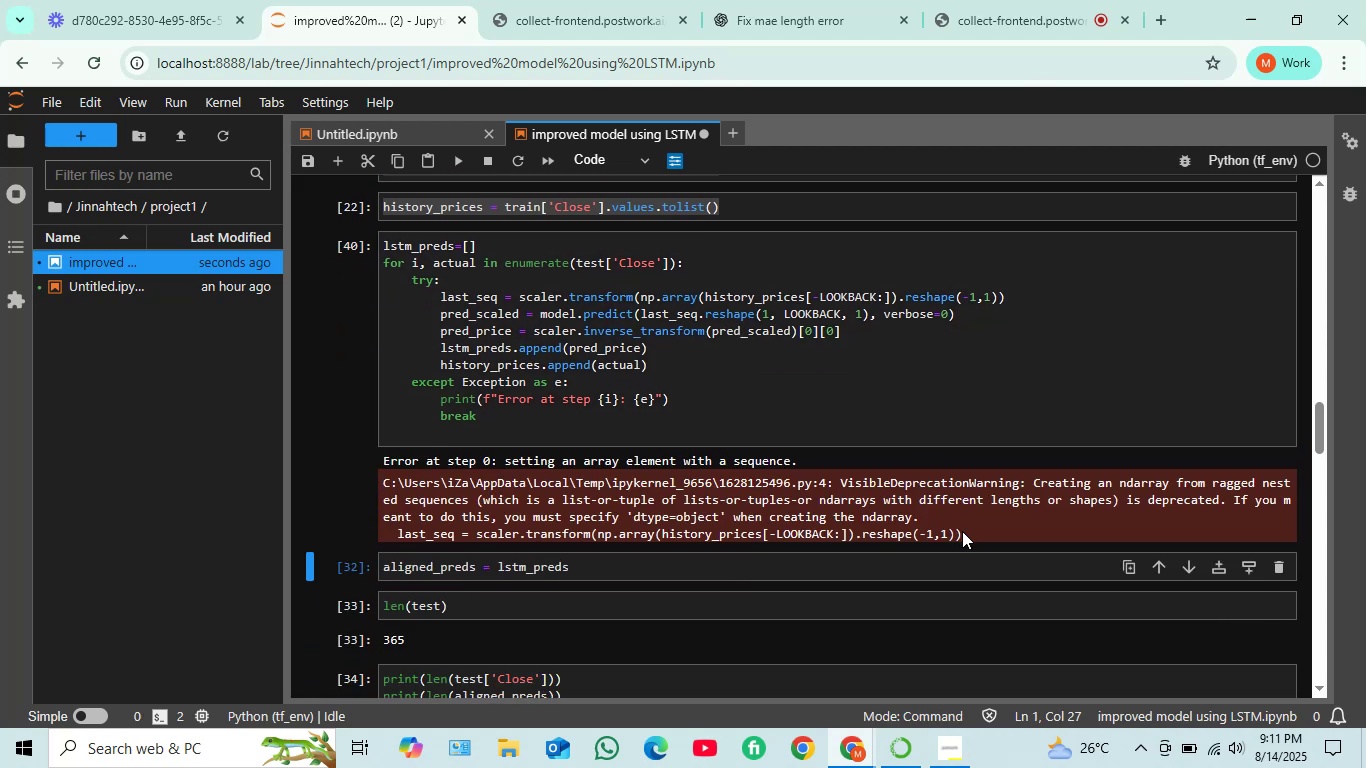 
left_click_drag(start_coordinate=[960, 530], to_coordinate=[376, 460])
 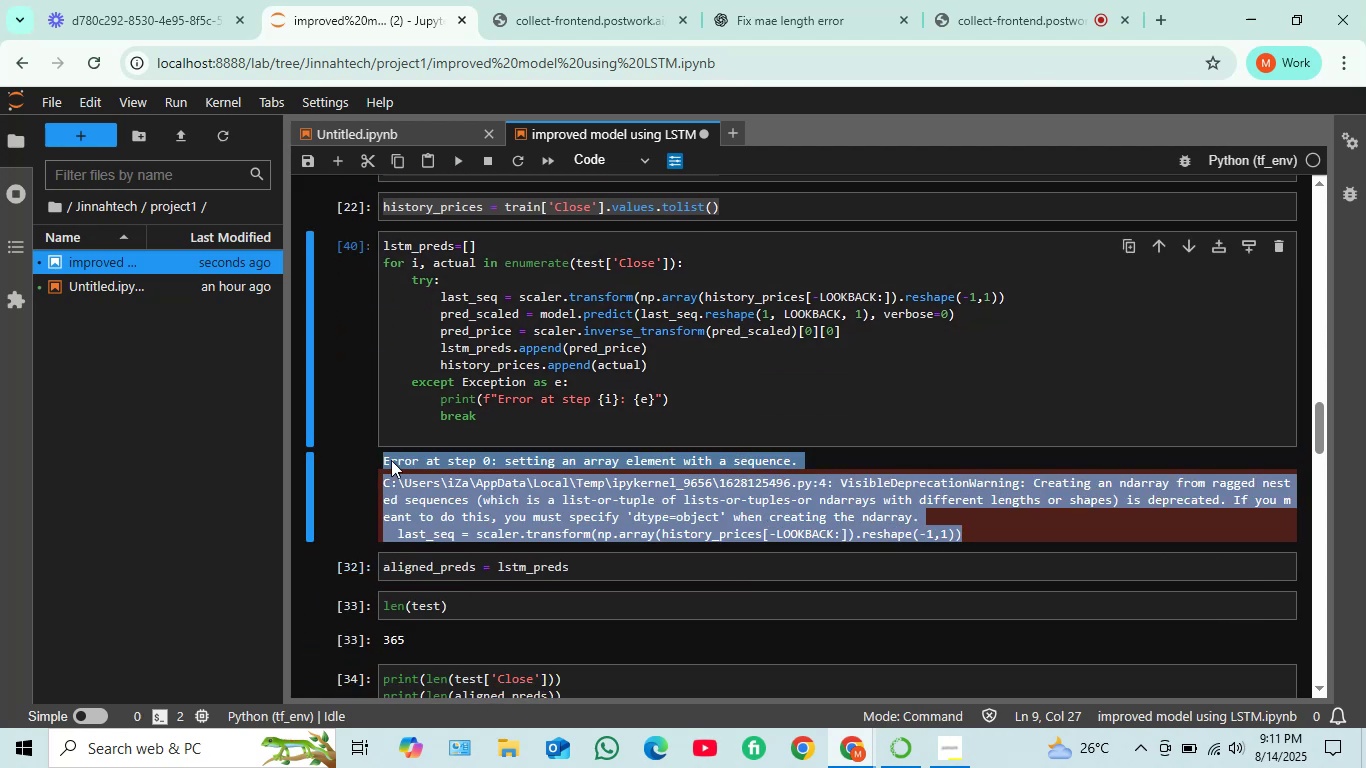 
key(Control+C)
 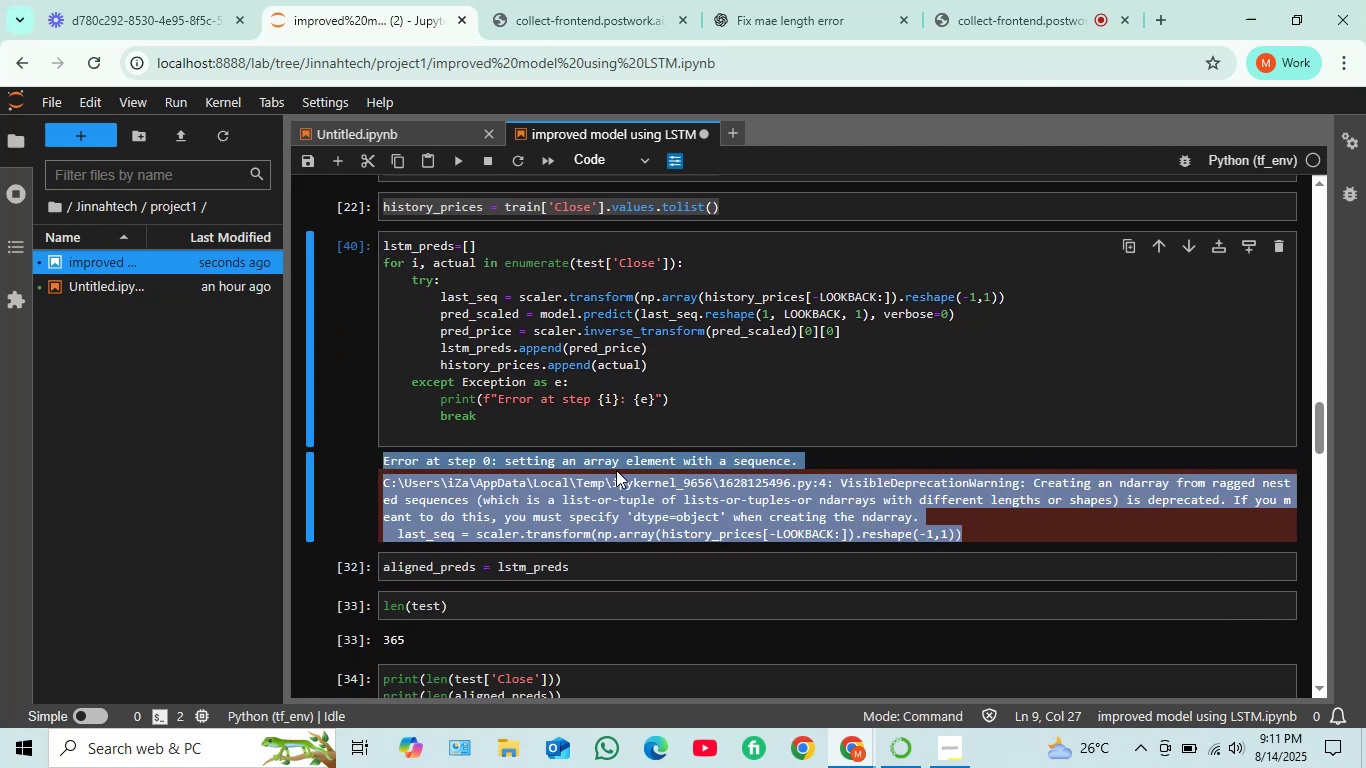 
left_click([751, 0])
 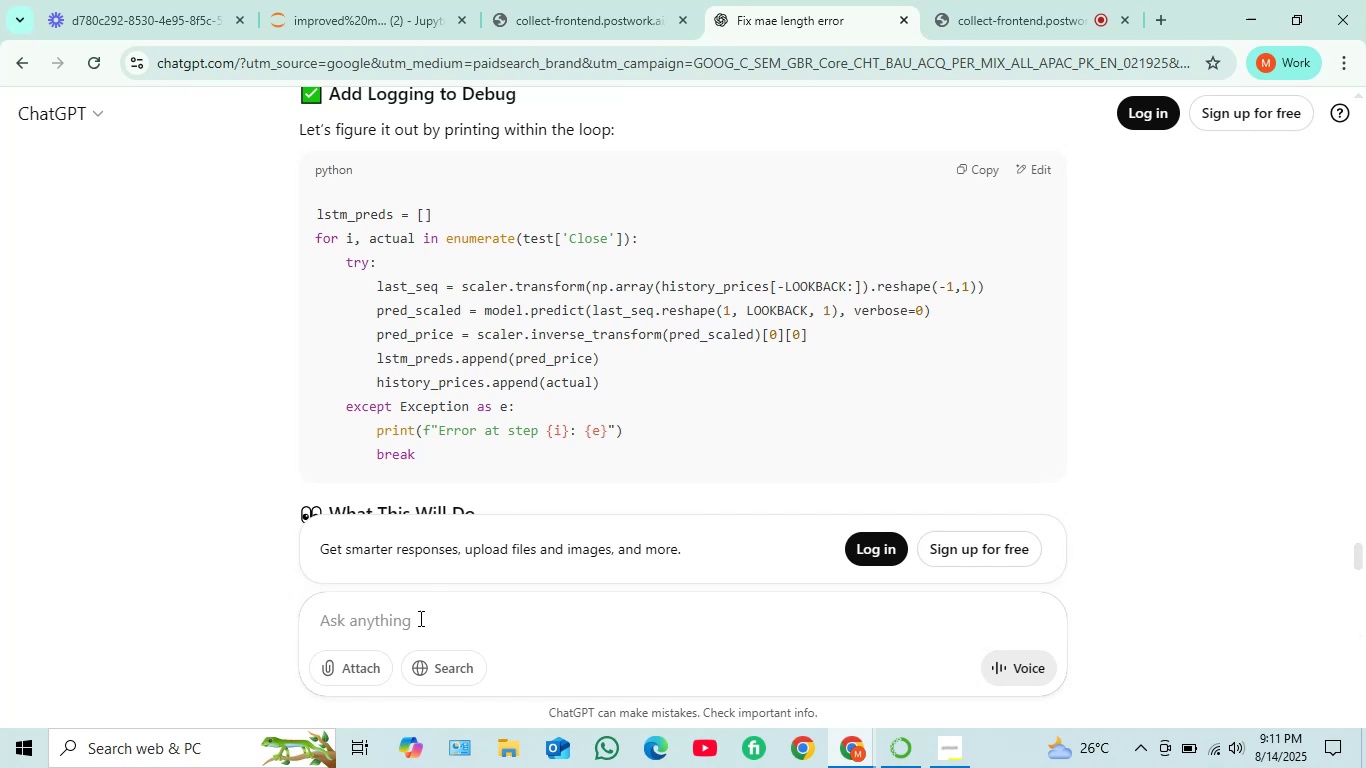 
key(Control+V)
 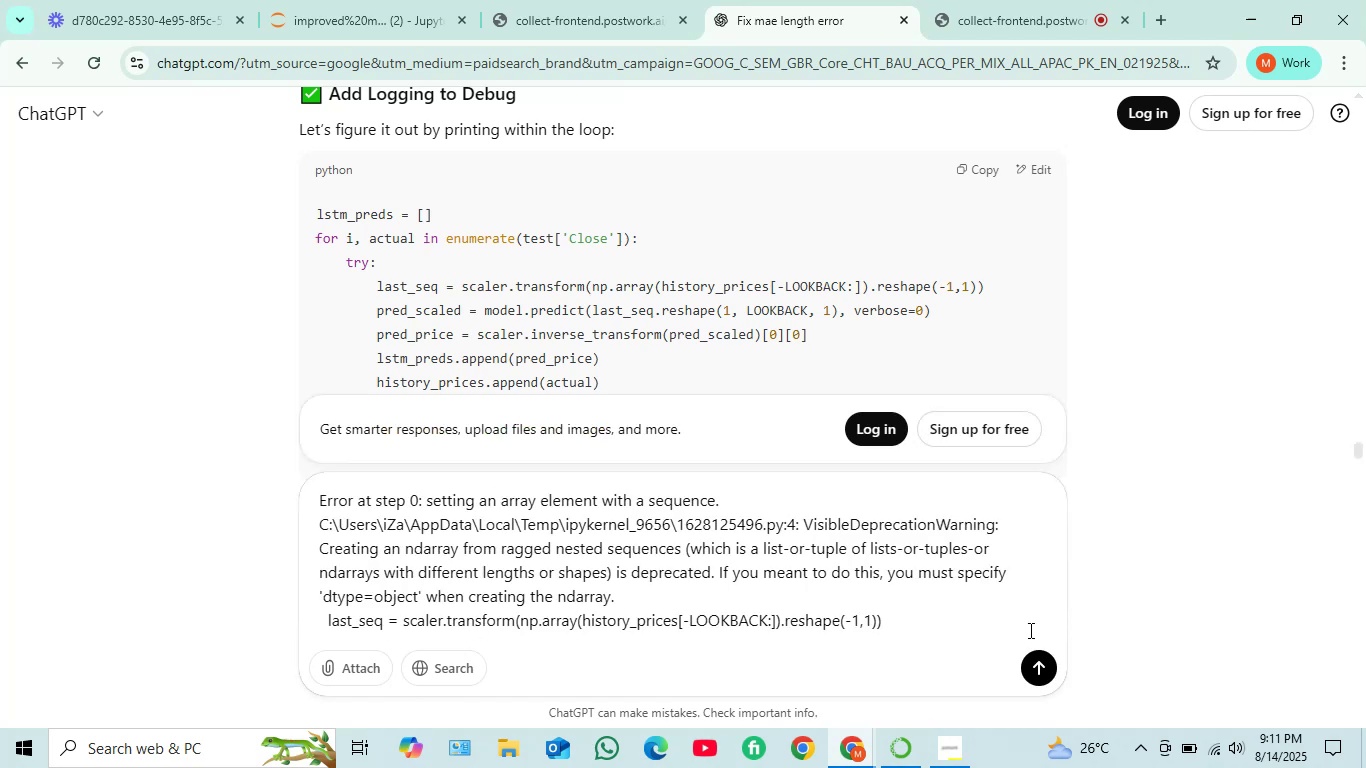 
key(Enter)
 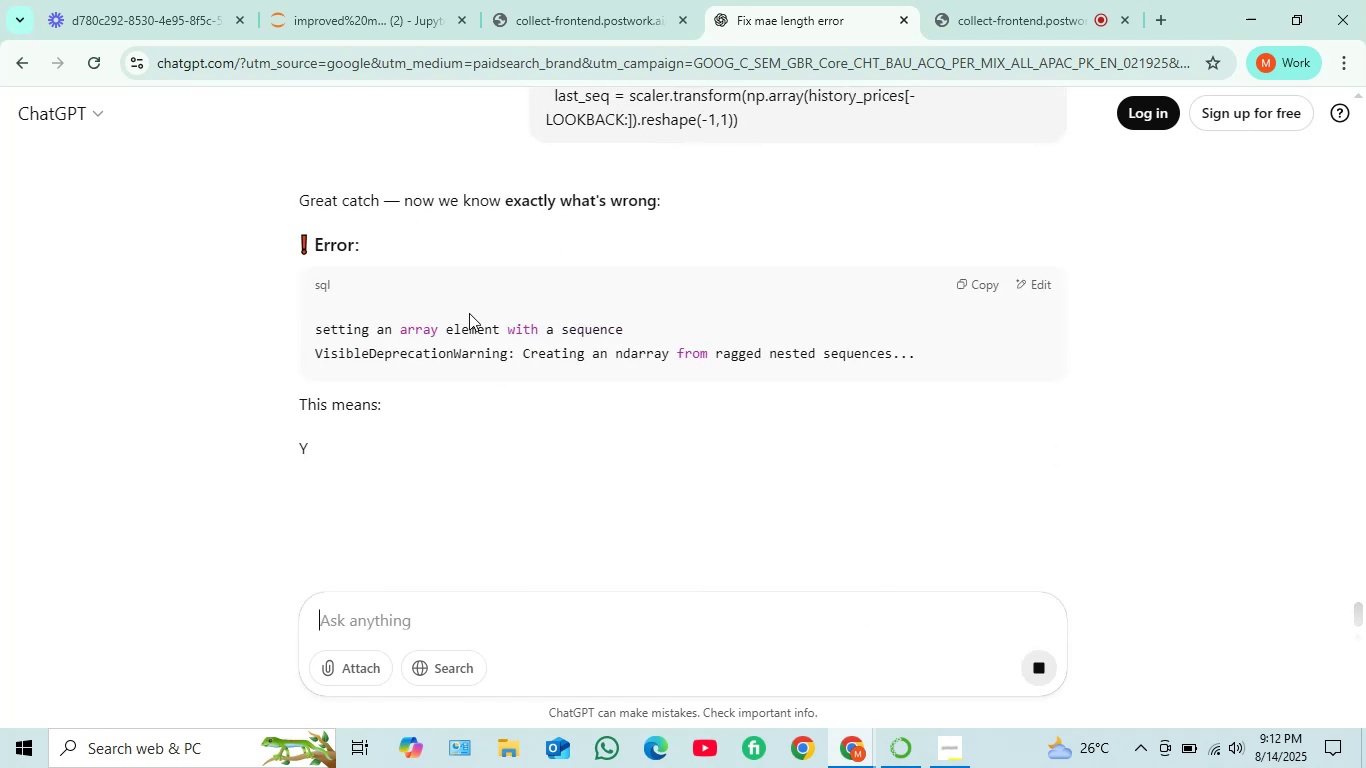 
wait(8.72)
 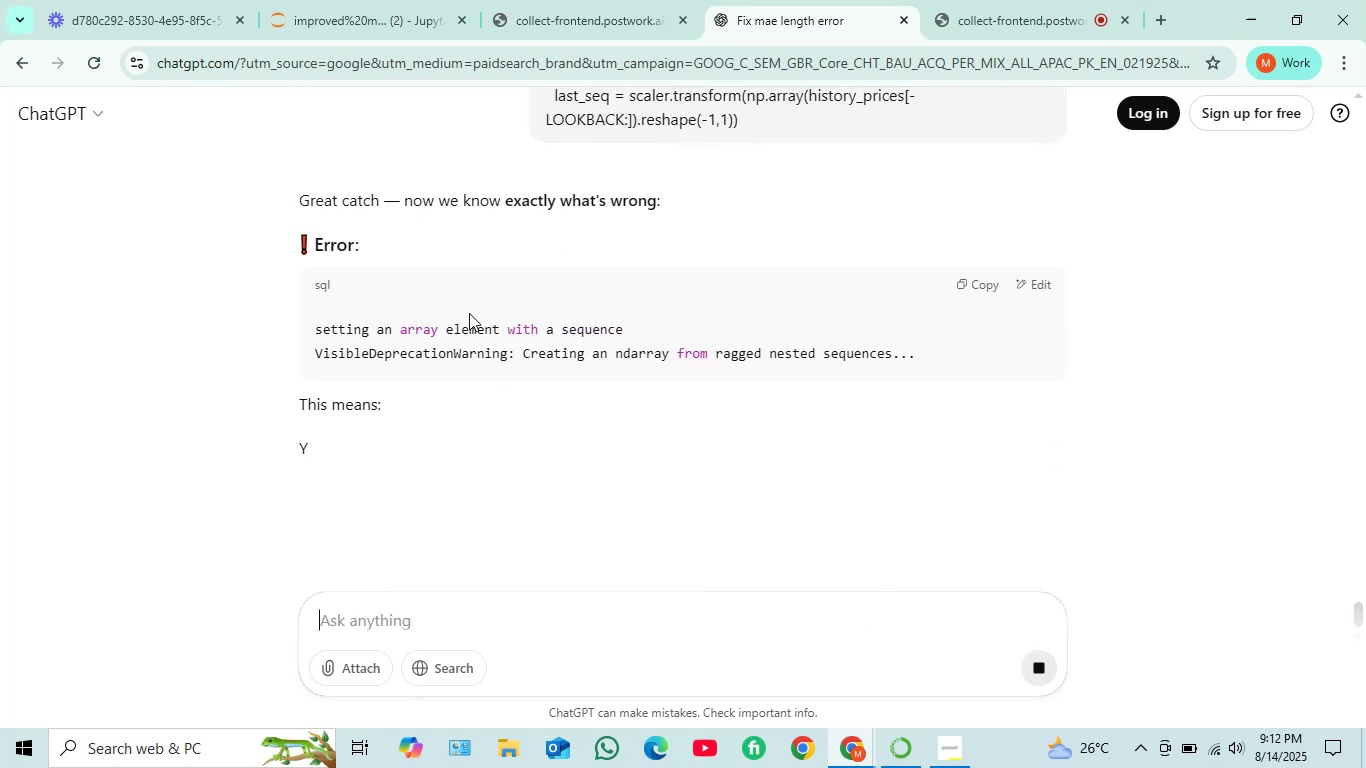 
scroll: coordinate [499, 312], scroll_direction: down, amount: 4.0
 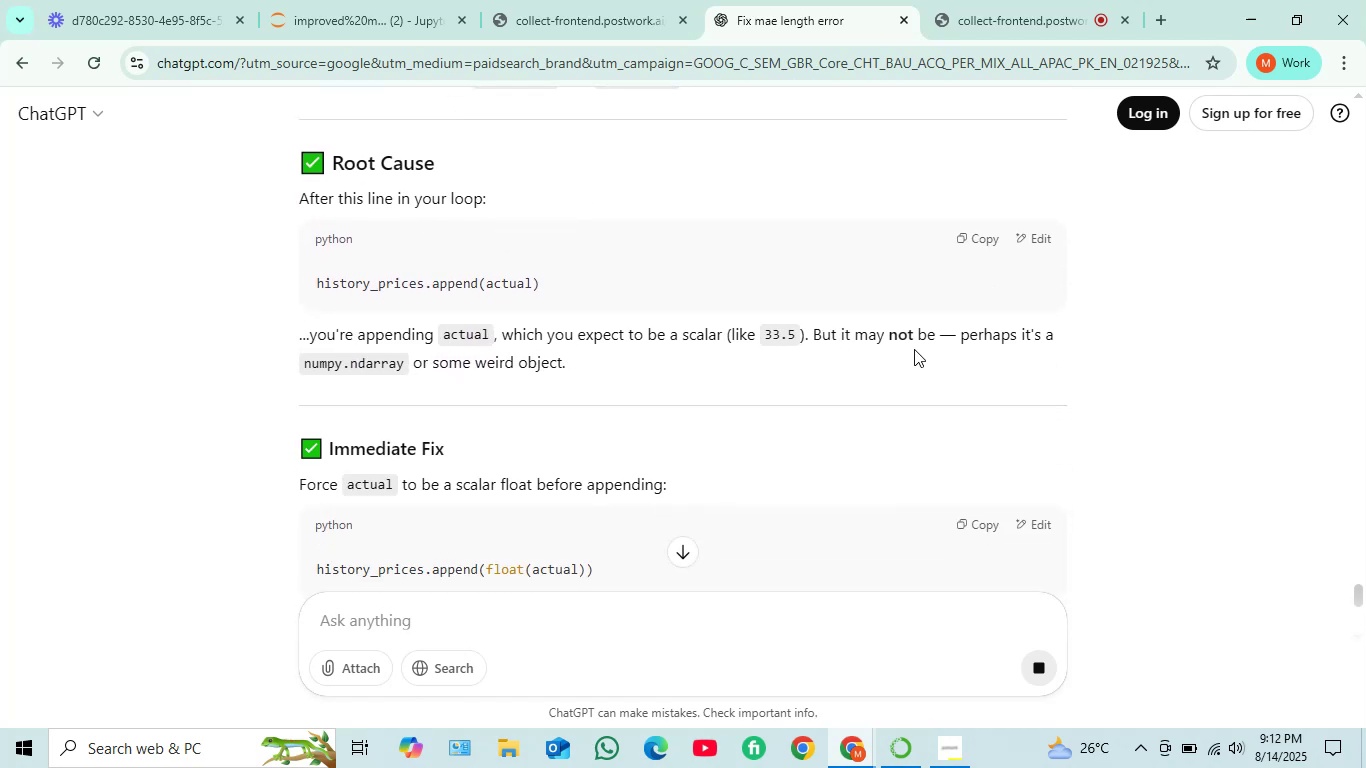 
wait(6.78)
 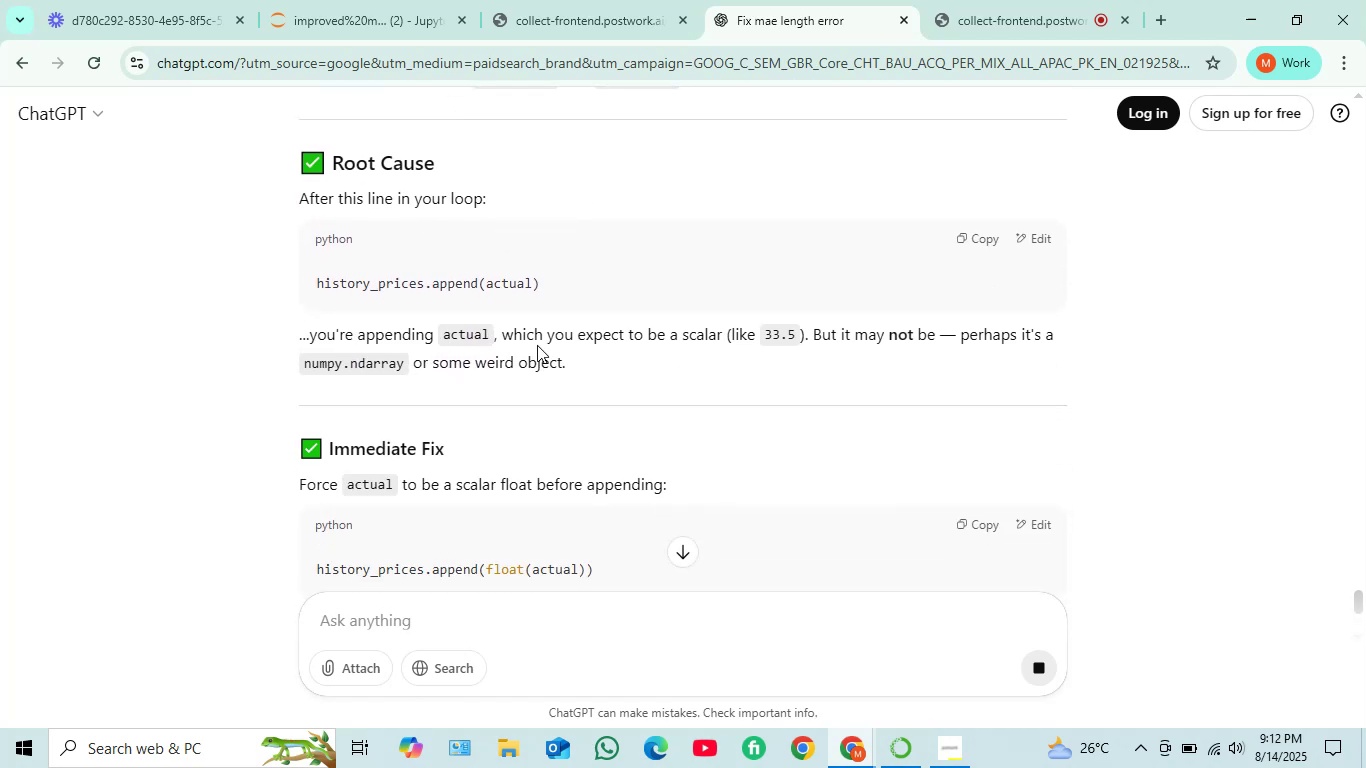 
scroll: coordinate [541, 368], scroll_direction: down, amount: 2.0
 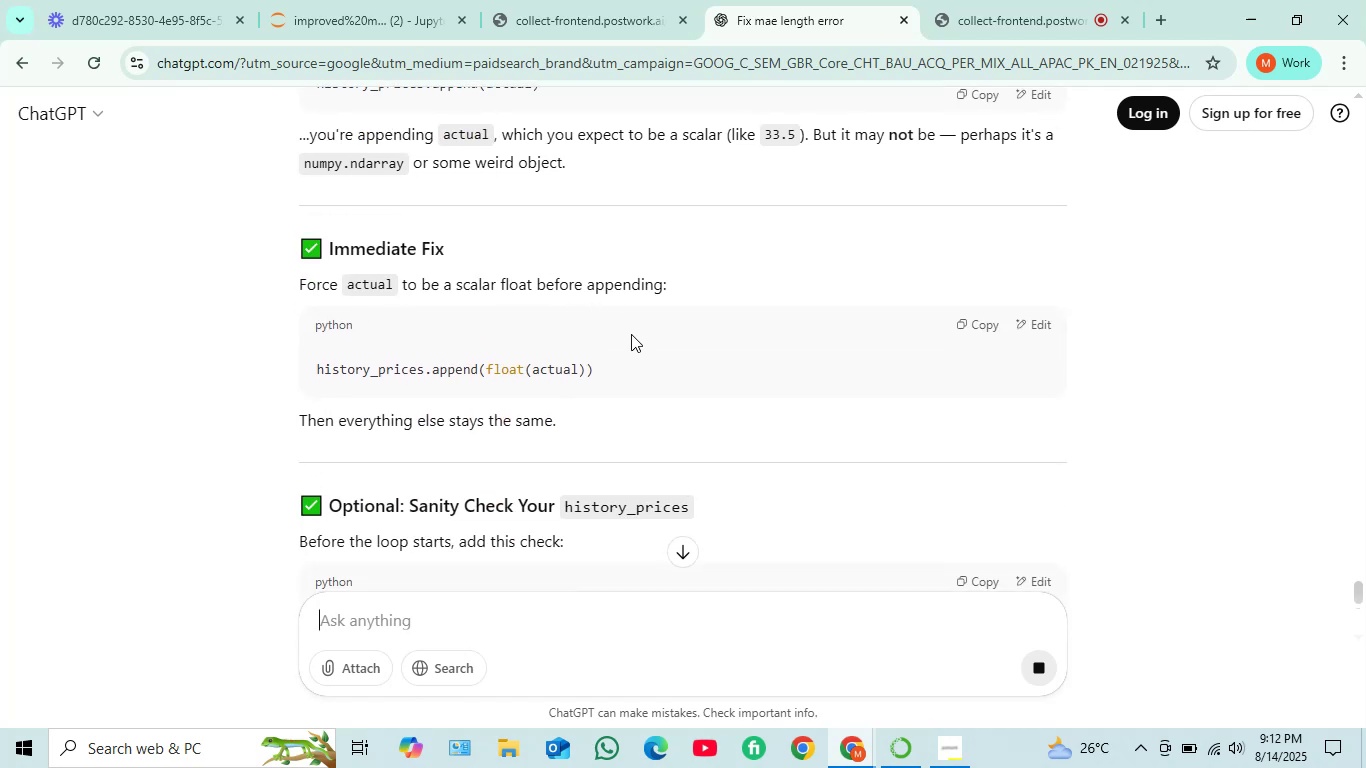 
left_click([979, 325])
 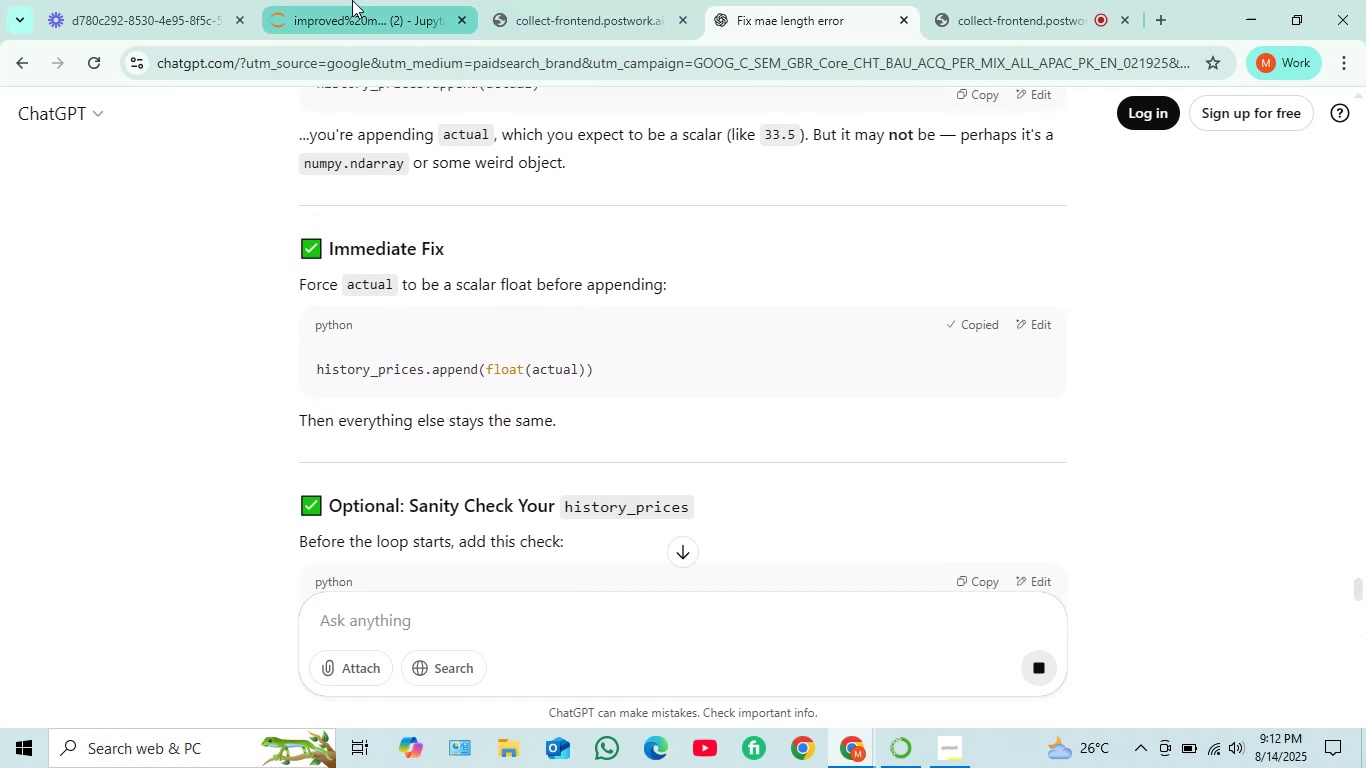 
left_click([352, 0])
 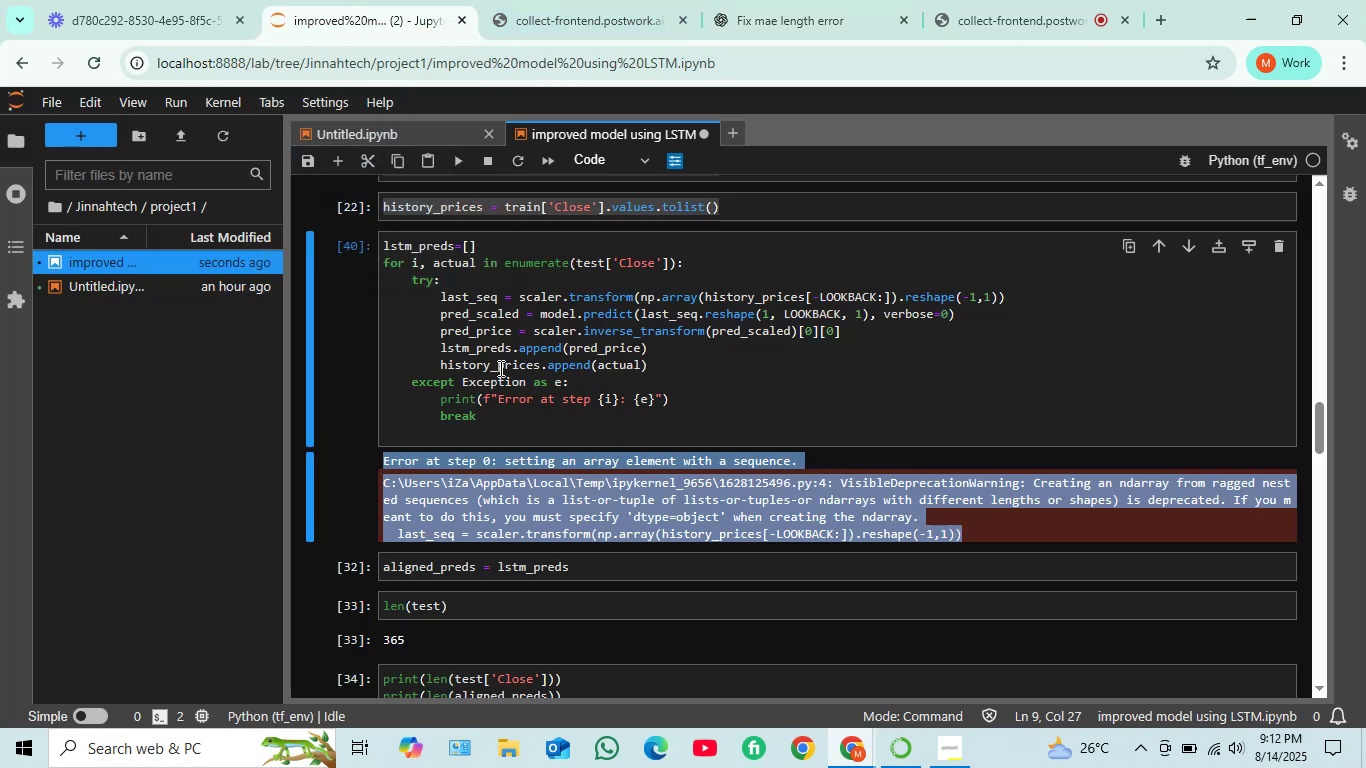 
left_click_drag(start_coordinate=[655, 370], to_coordinate=[436, 369])
 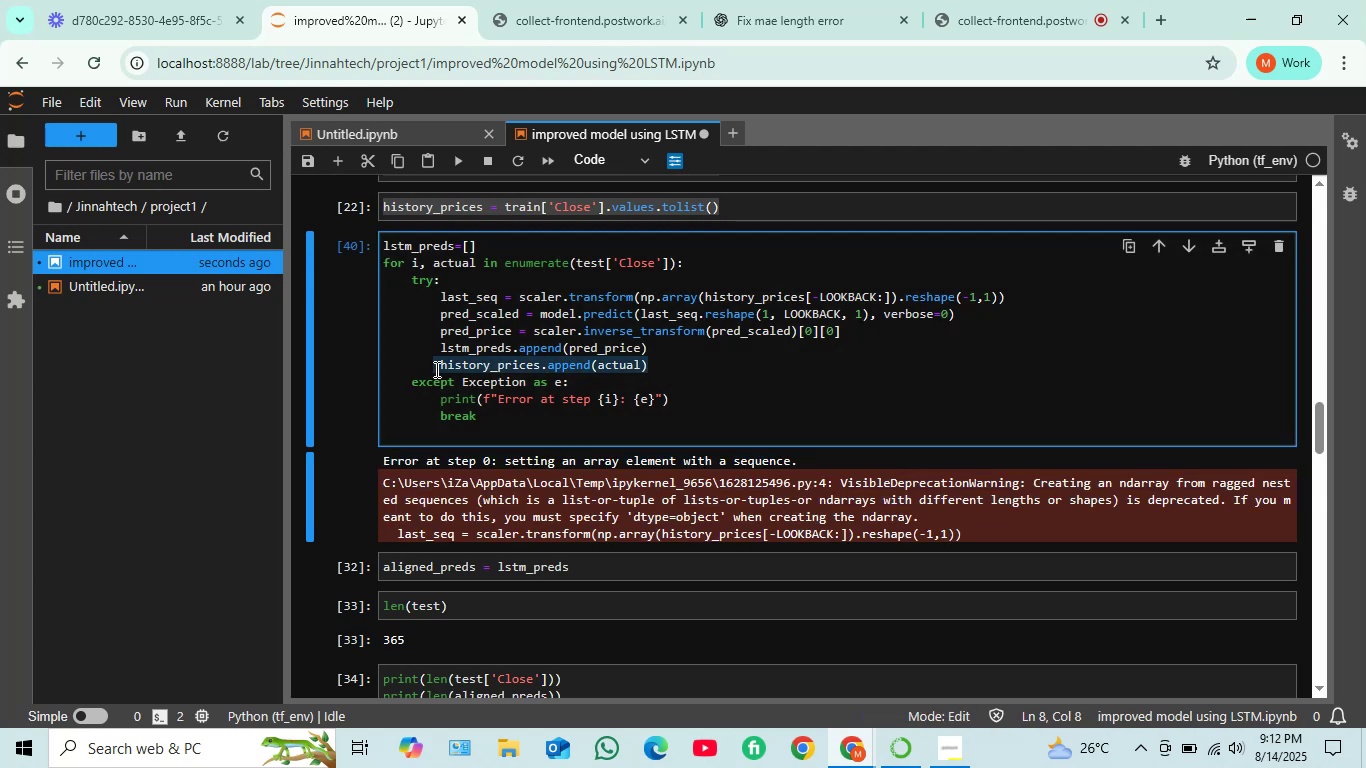 
key(Control+V)
 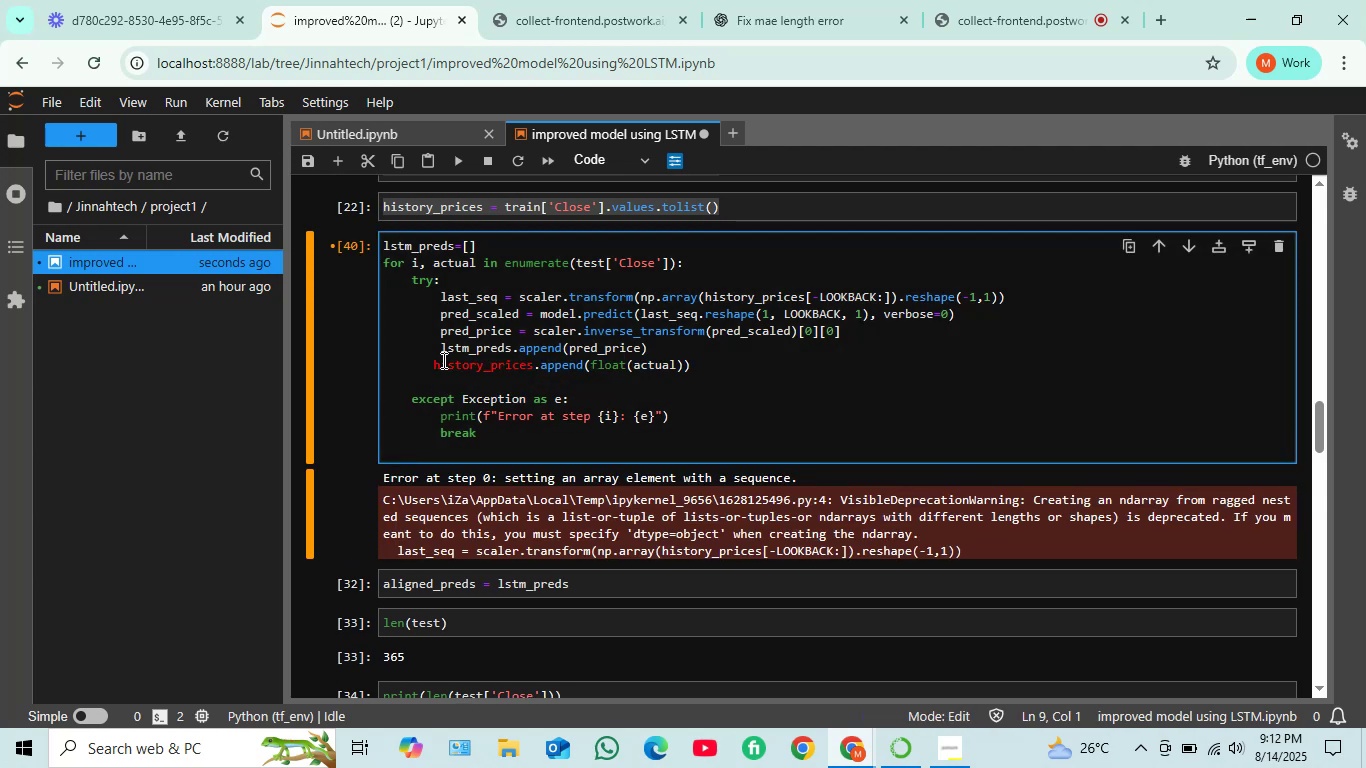 
left_click([431, 364])
 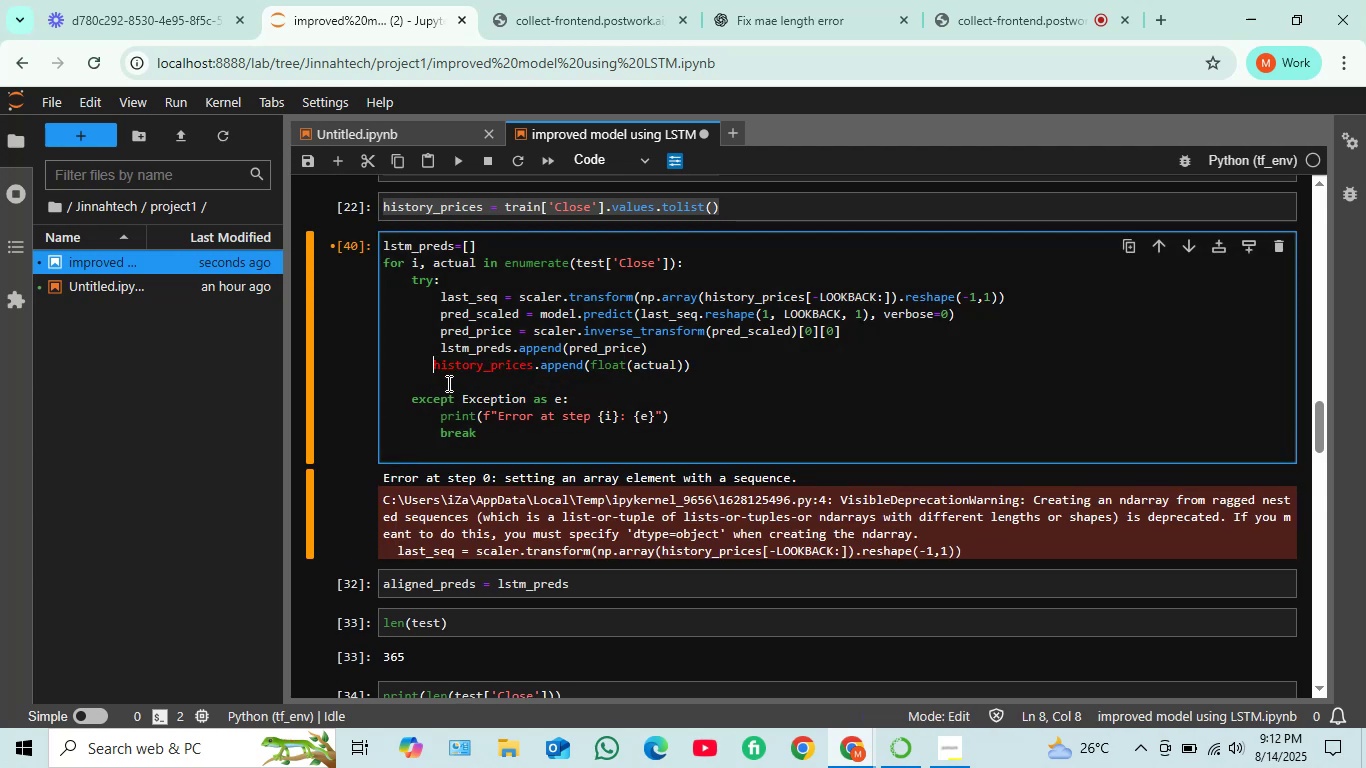 
key(Tab)
 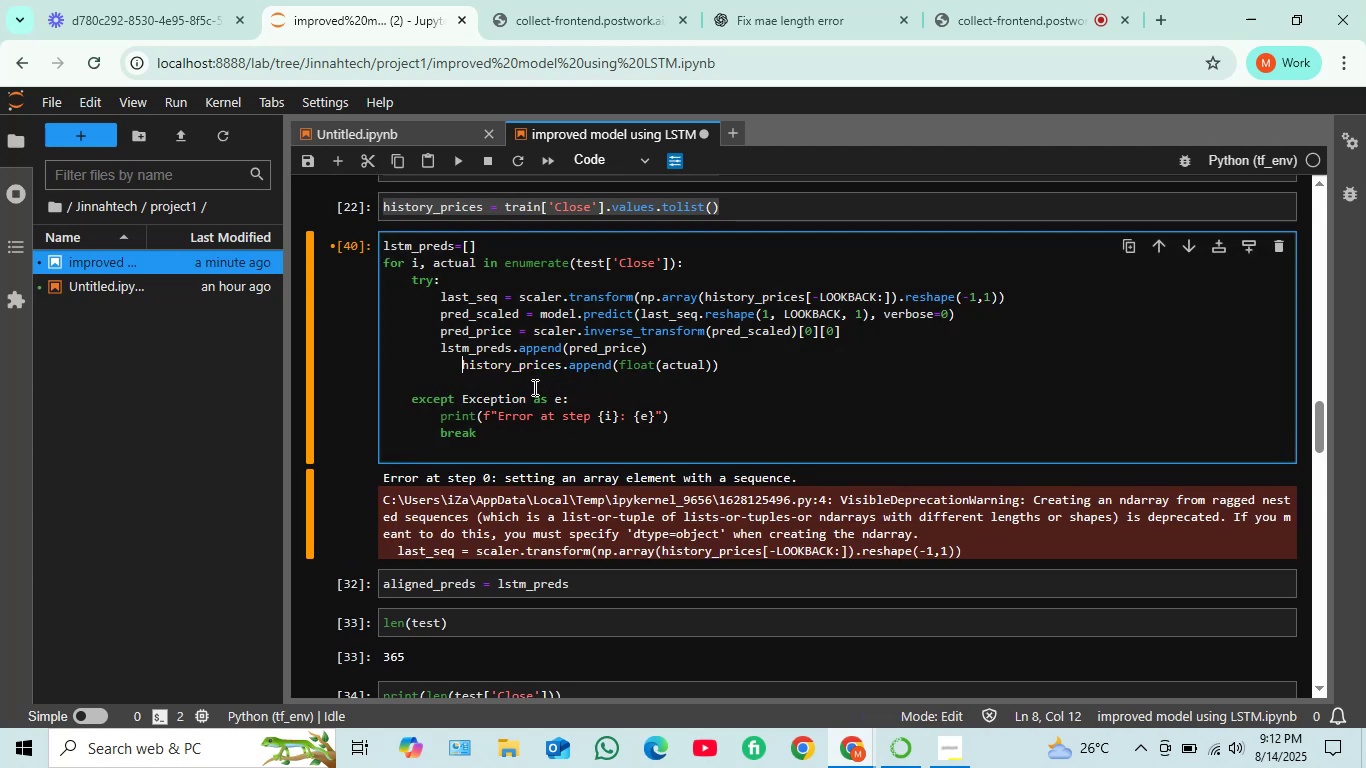 
key(Backspace)
 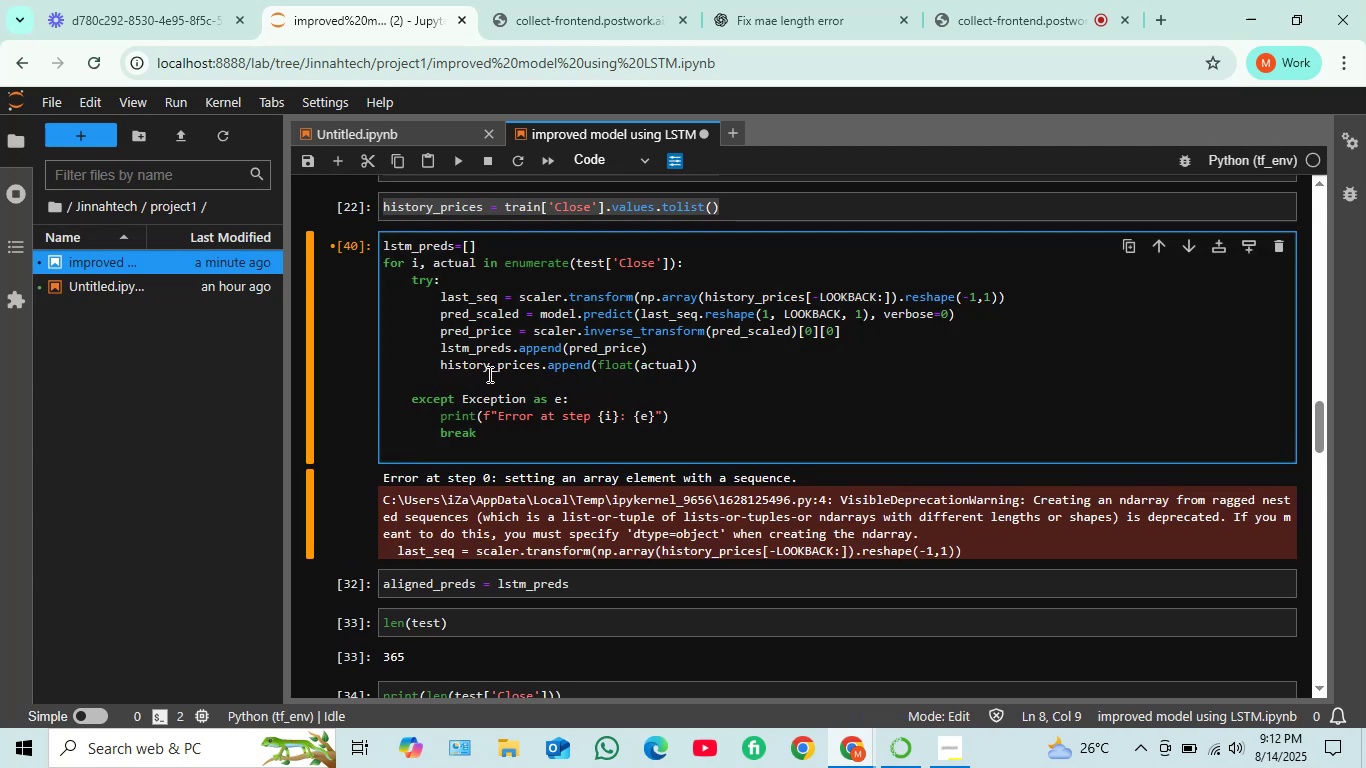 
left_click([599, 381])
 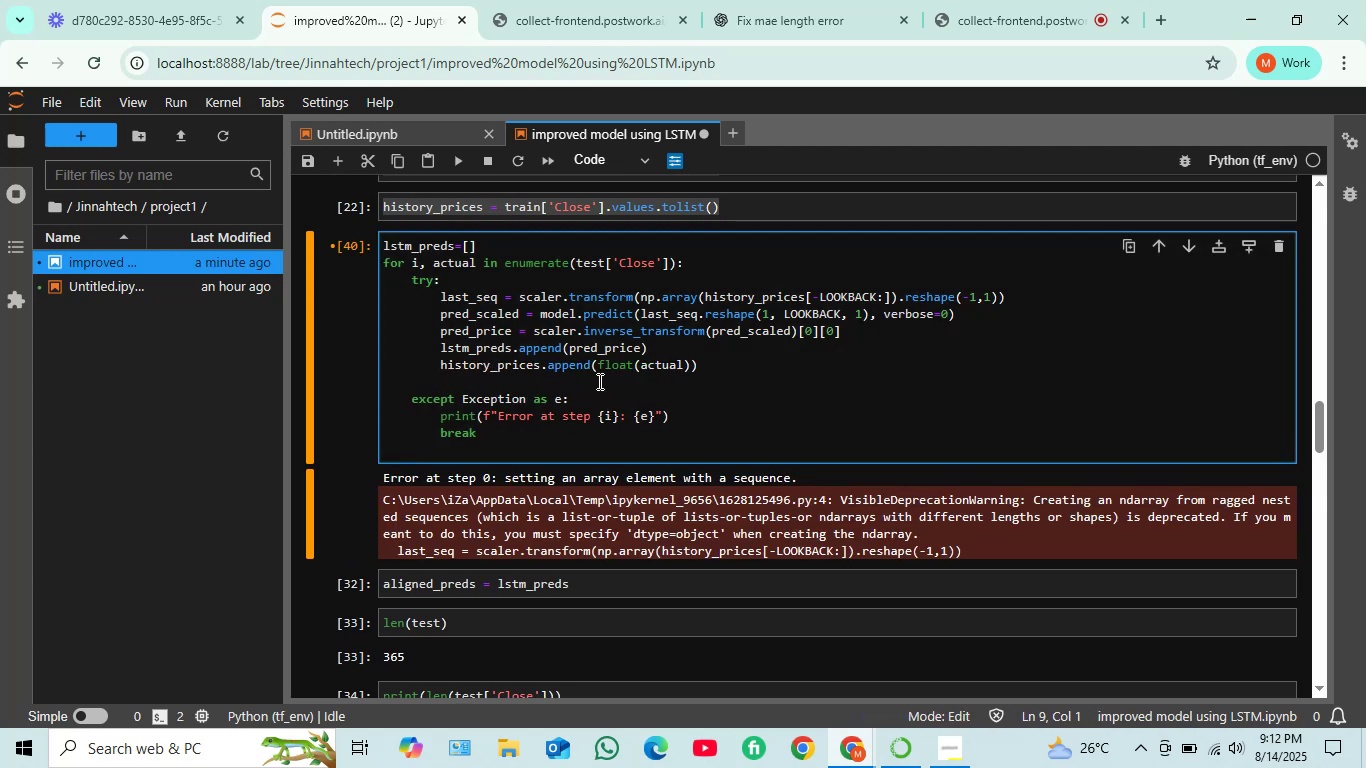 
key(Shift+Enter)
 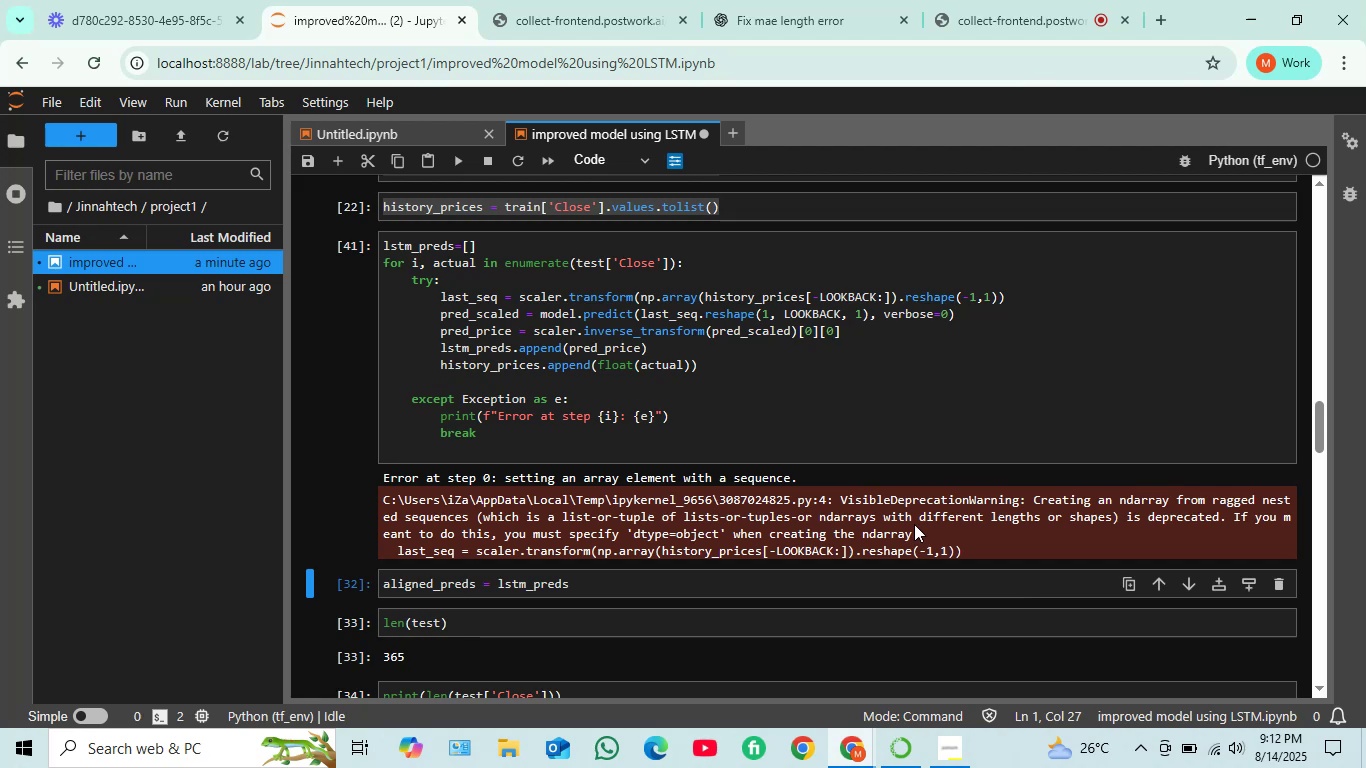 
left_click_drag(start_coordinate=[969, 547], to_coordinate=[343, 472])
 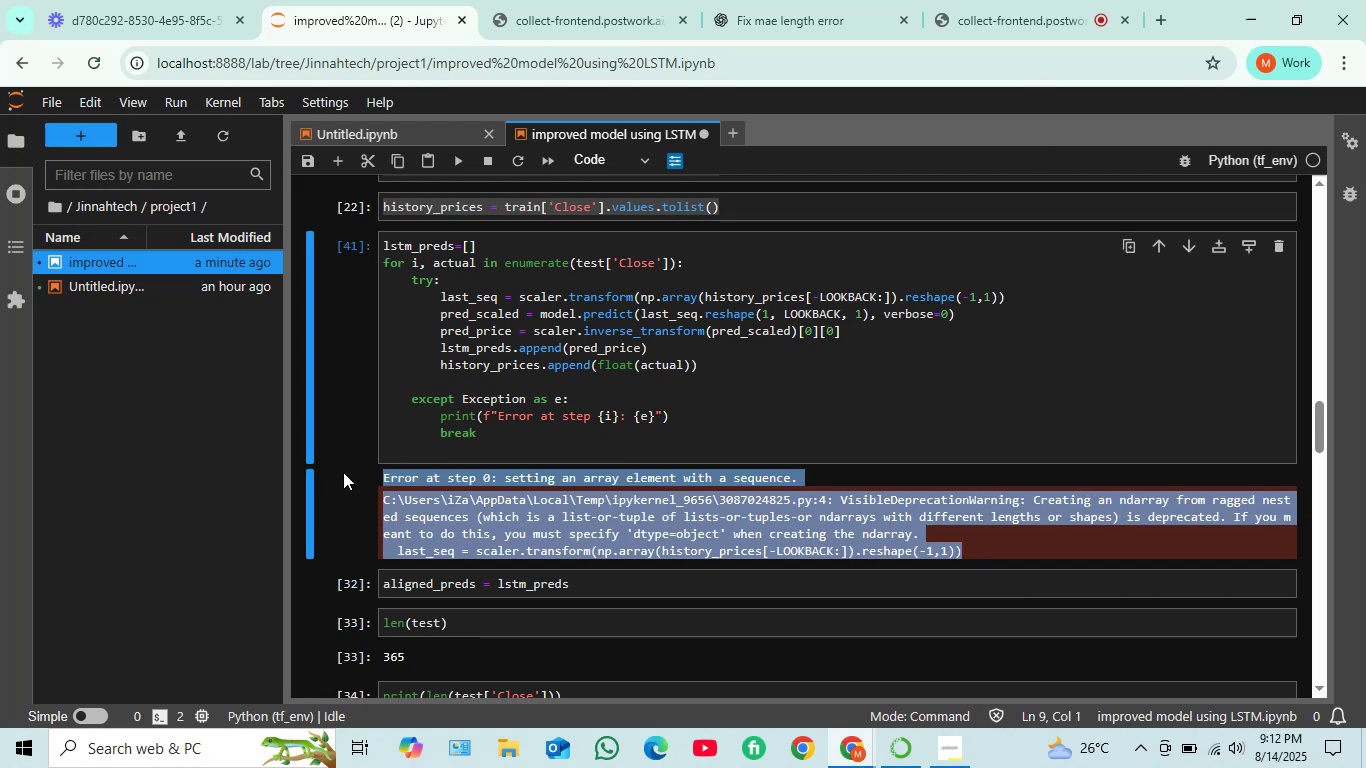 
key(Control+C)
 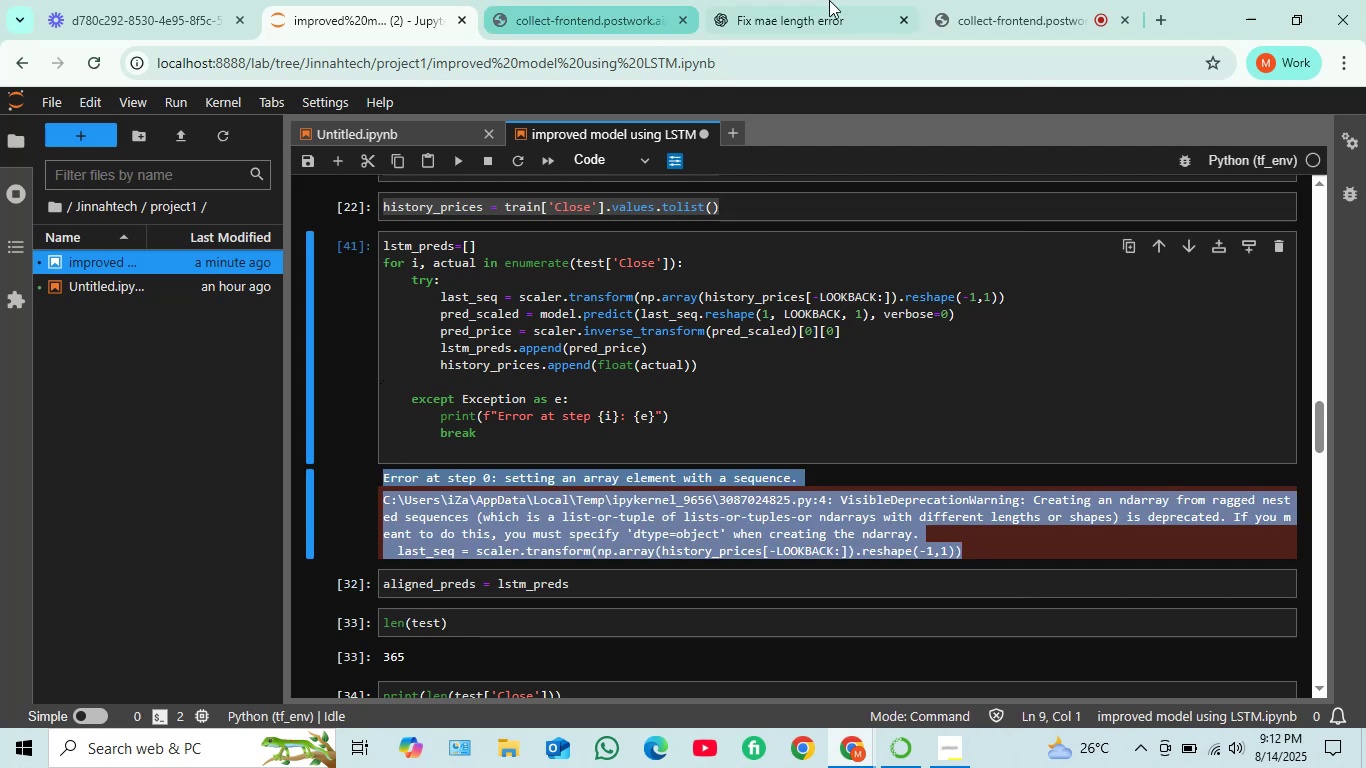 
left_click([832, 0])
 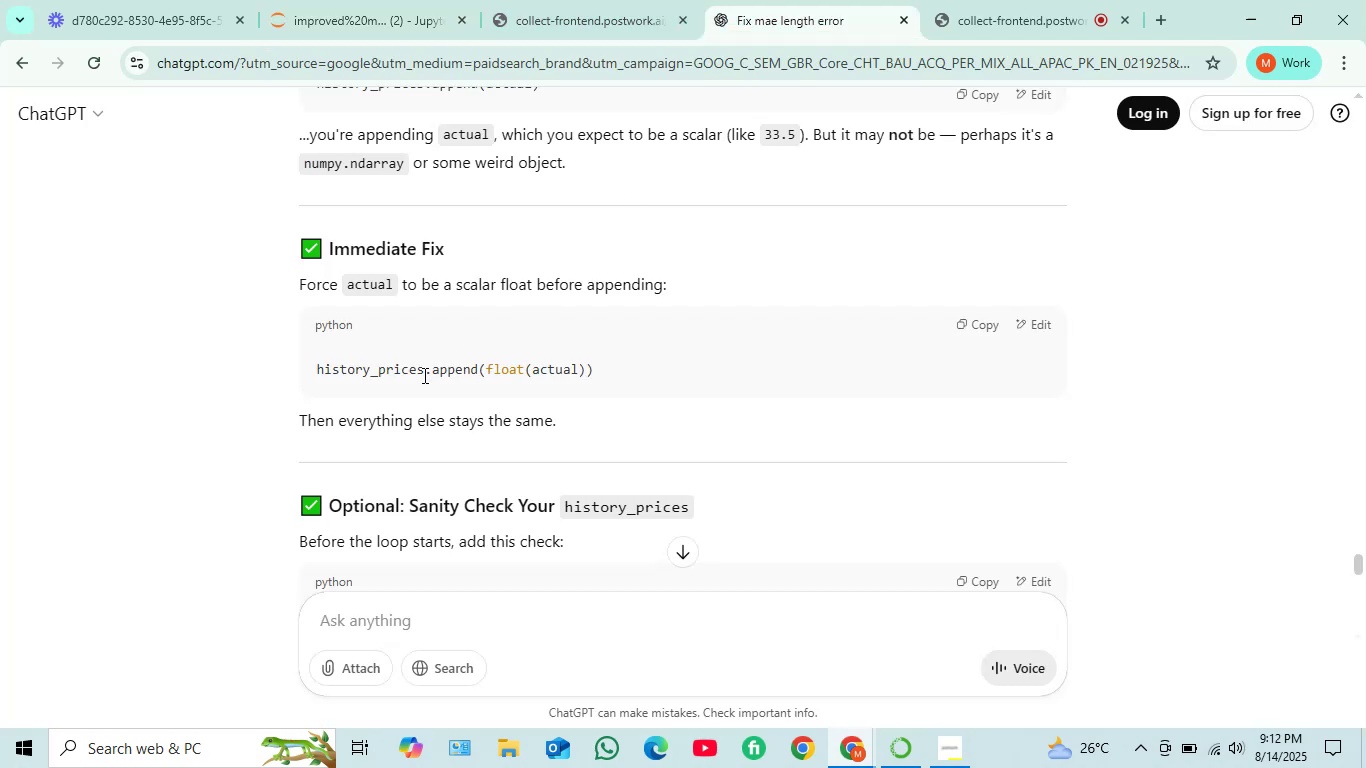 
scroll: coordinate [390, 377], scroll_direction: down, amount: 3.0
 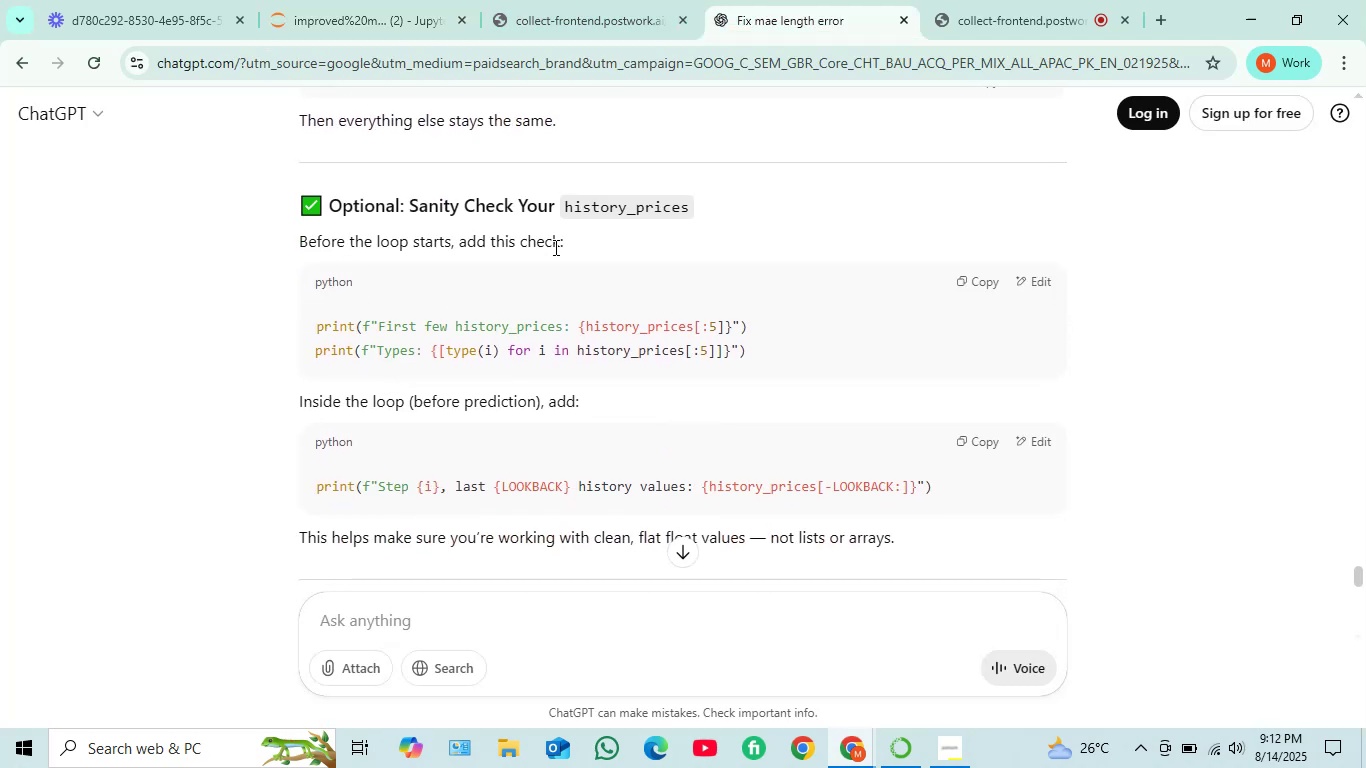 
wait(8.94)
 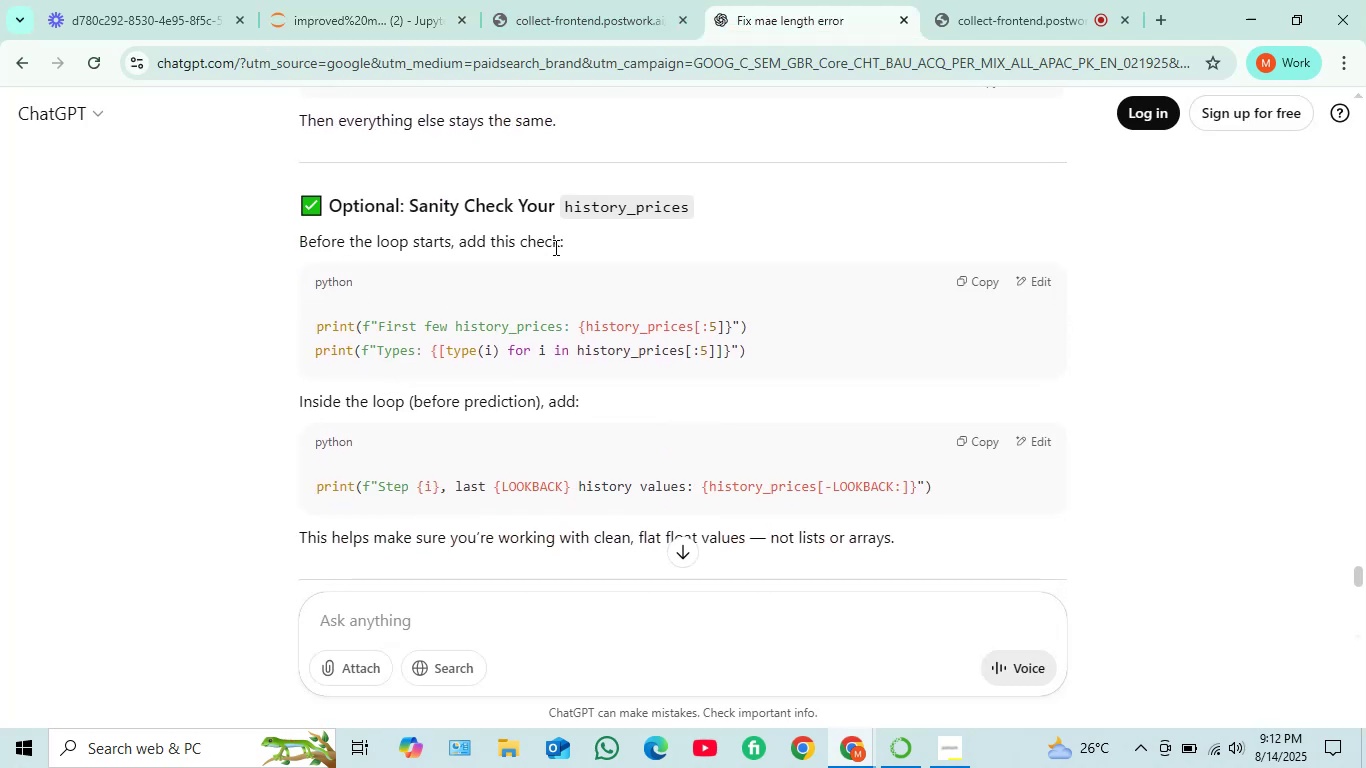 
scroll: coordinate [501, 230], scroll_direction: down, amount: 1.0
 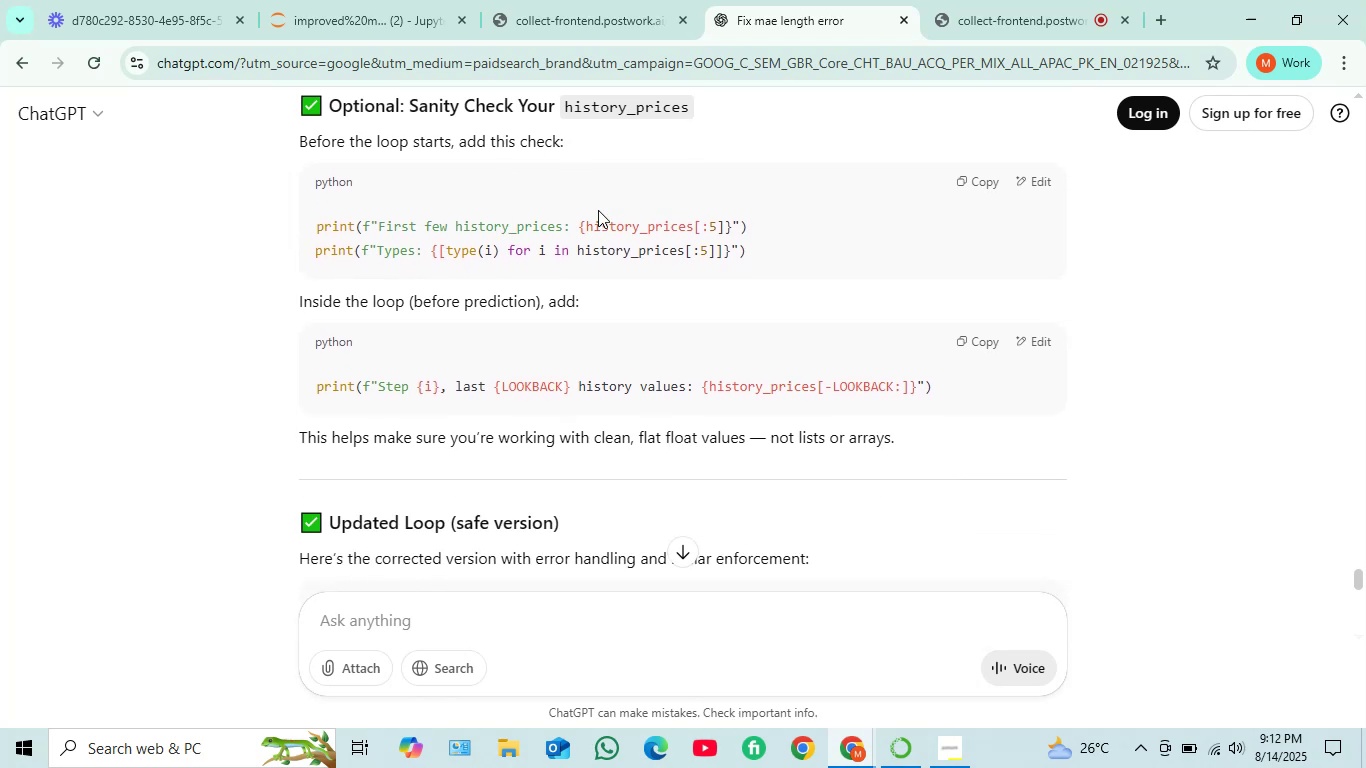 
scroll: coordinate [599, 210], scroll_direction: up, amount: 1.0
 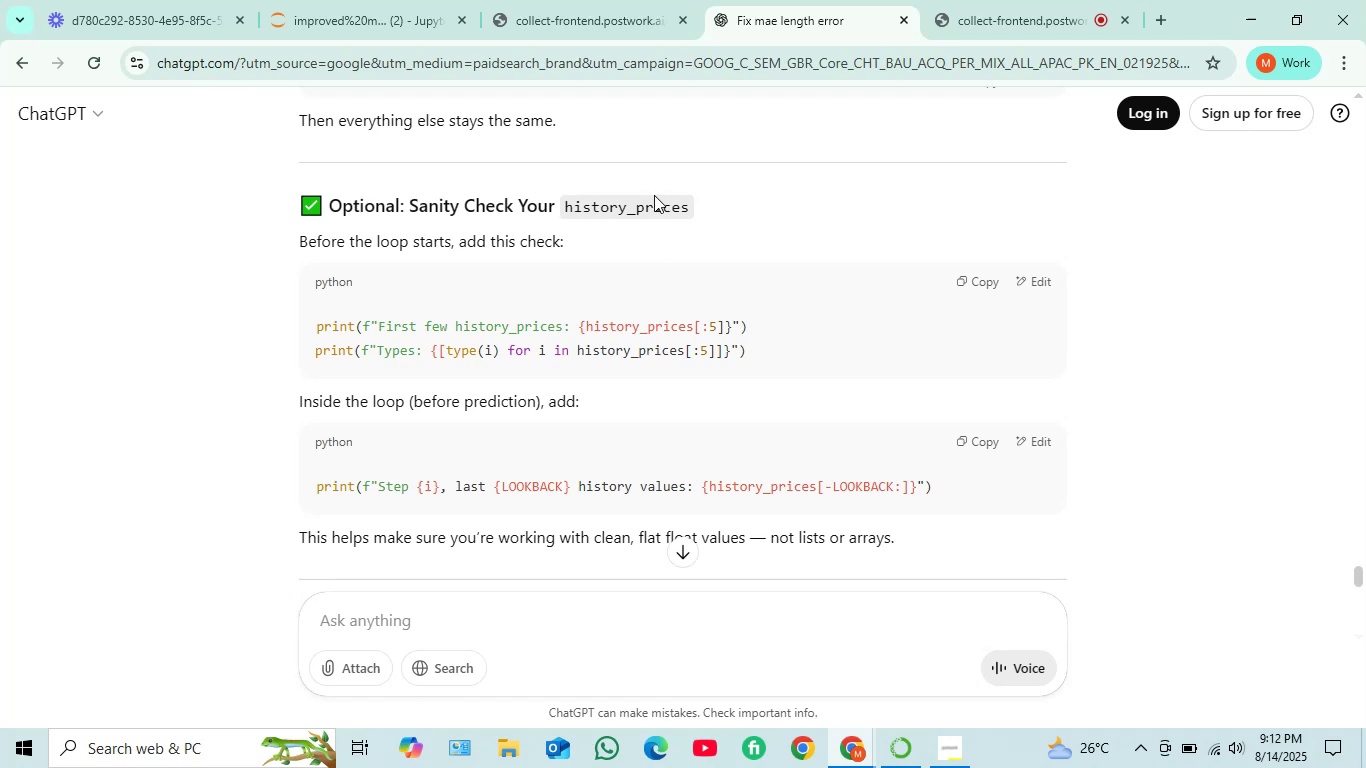 
wait(5.62)
 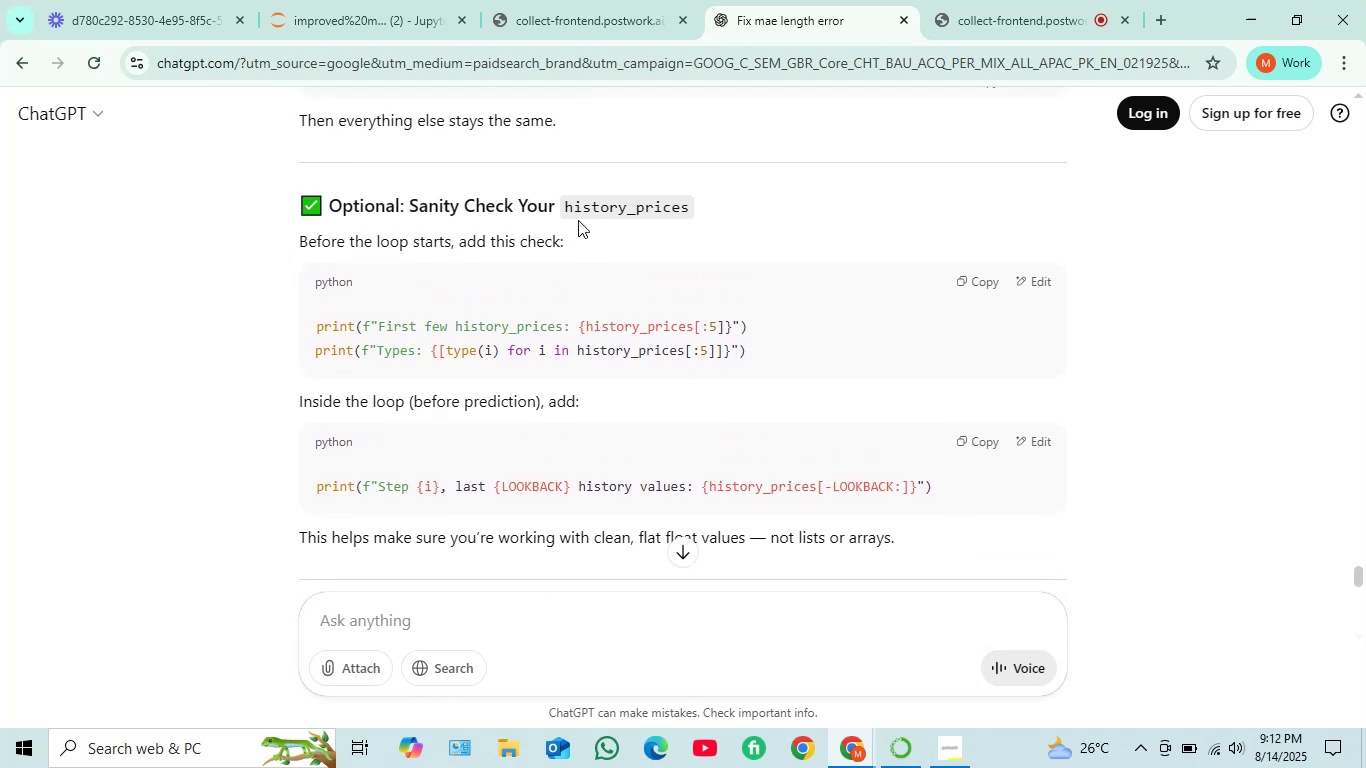 
left_click_drag(start_coordinate=[754, 349], to_coordinate=[310, 320])
 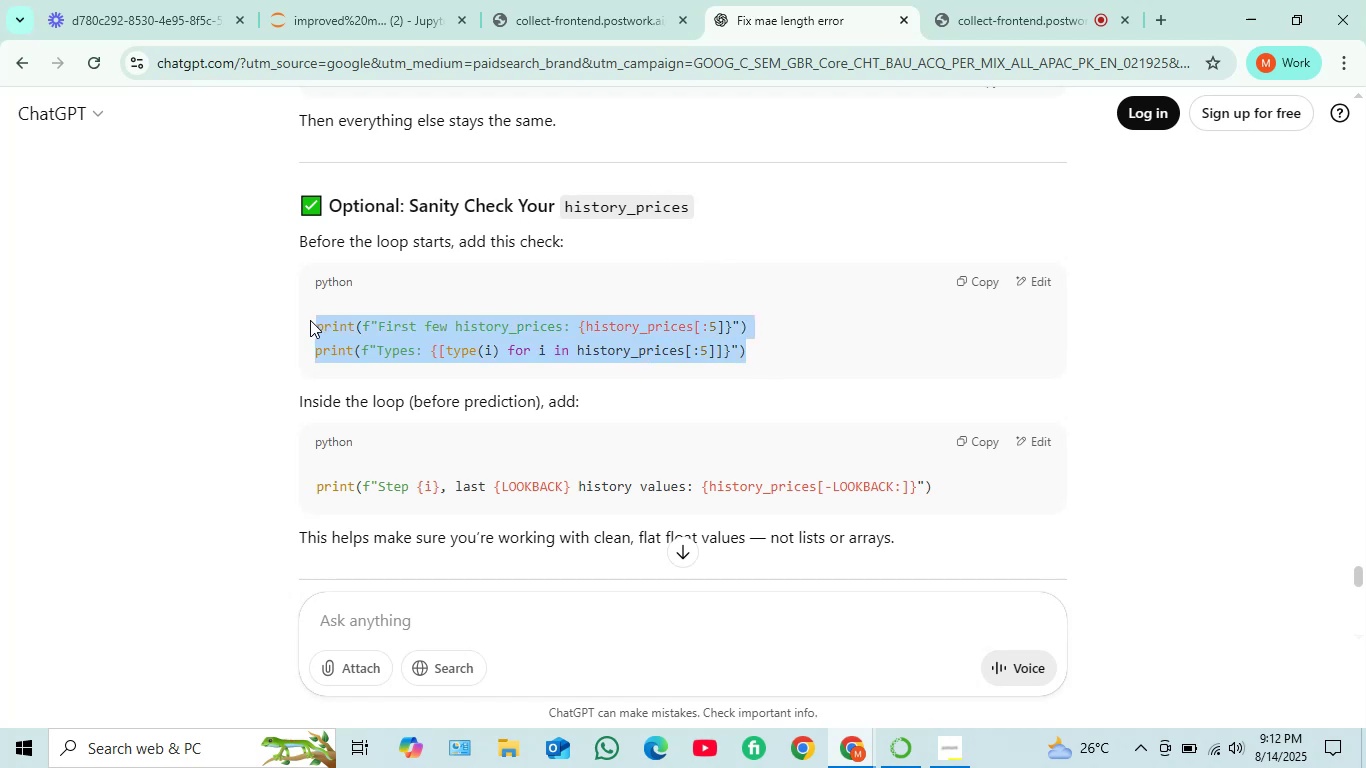 
key(Control+C)
 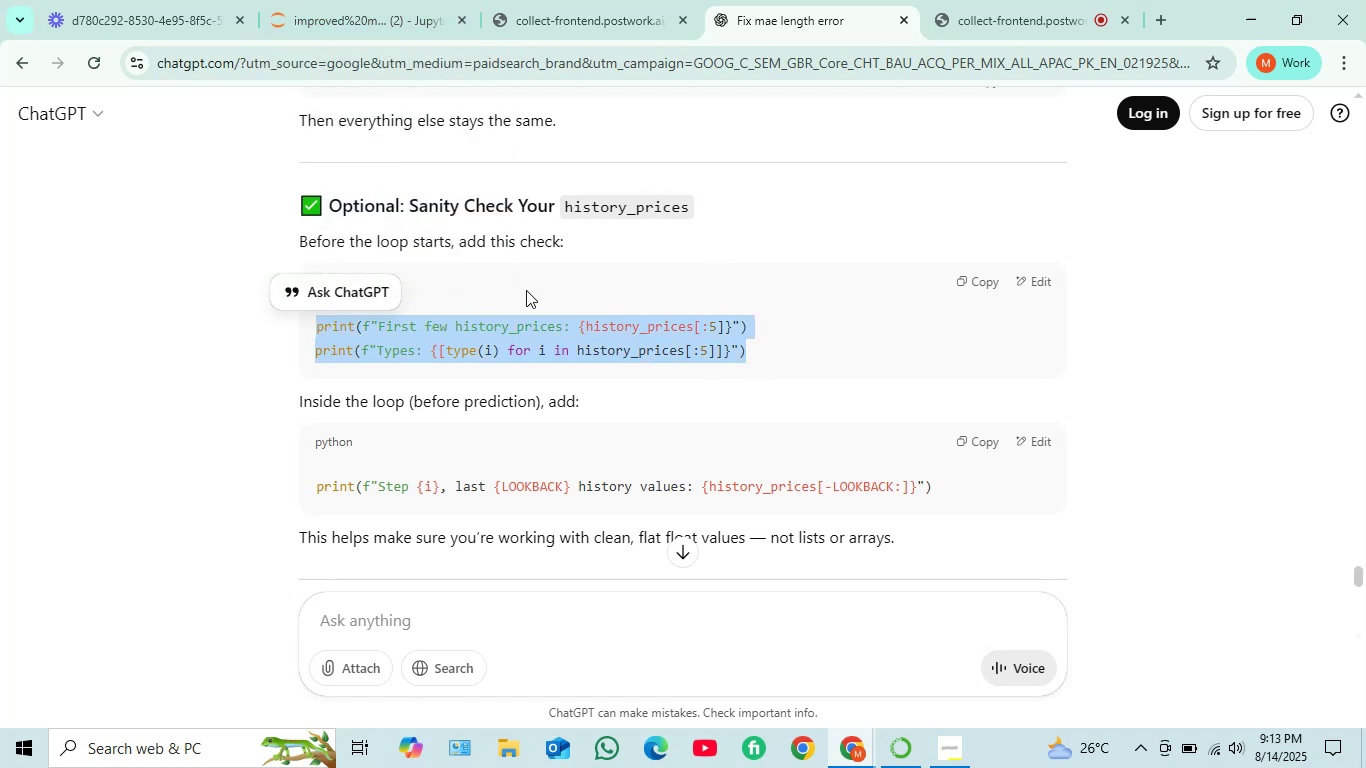 
left_click([492, 407])
 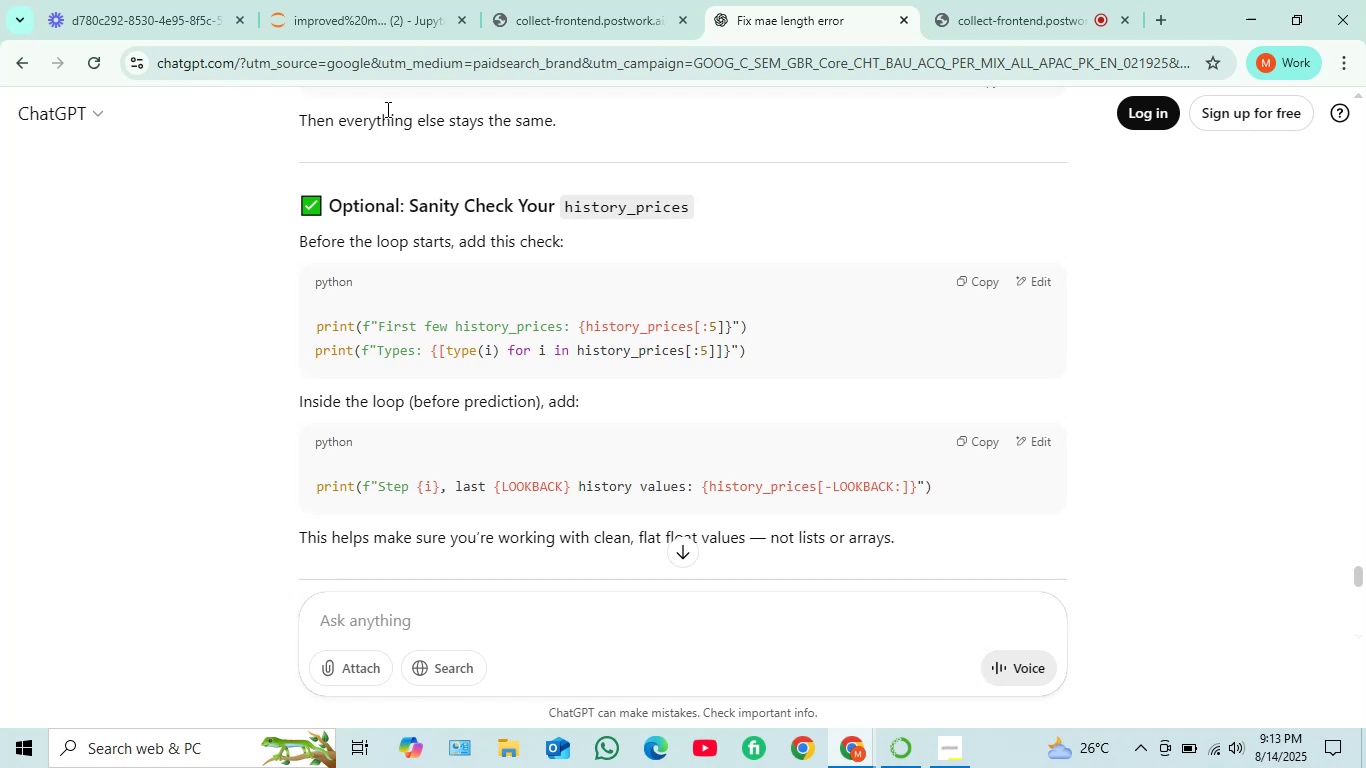 
wait(6.37)
 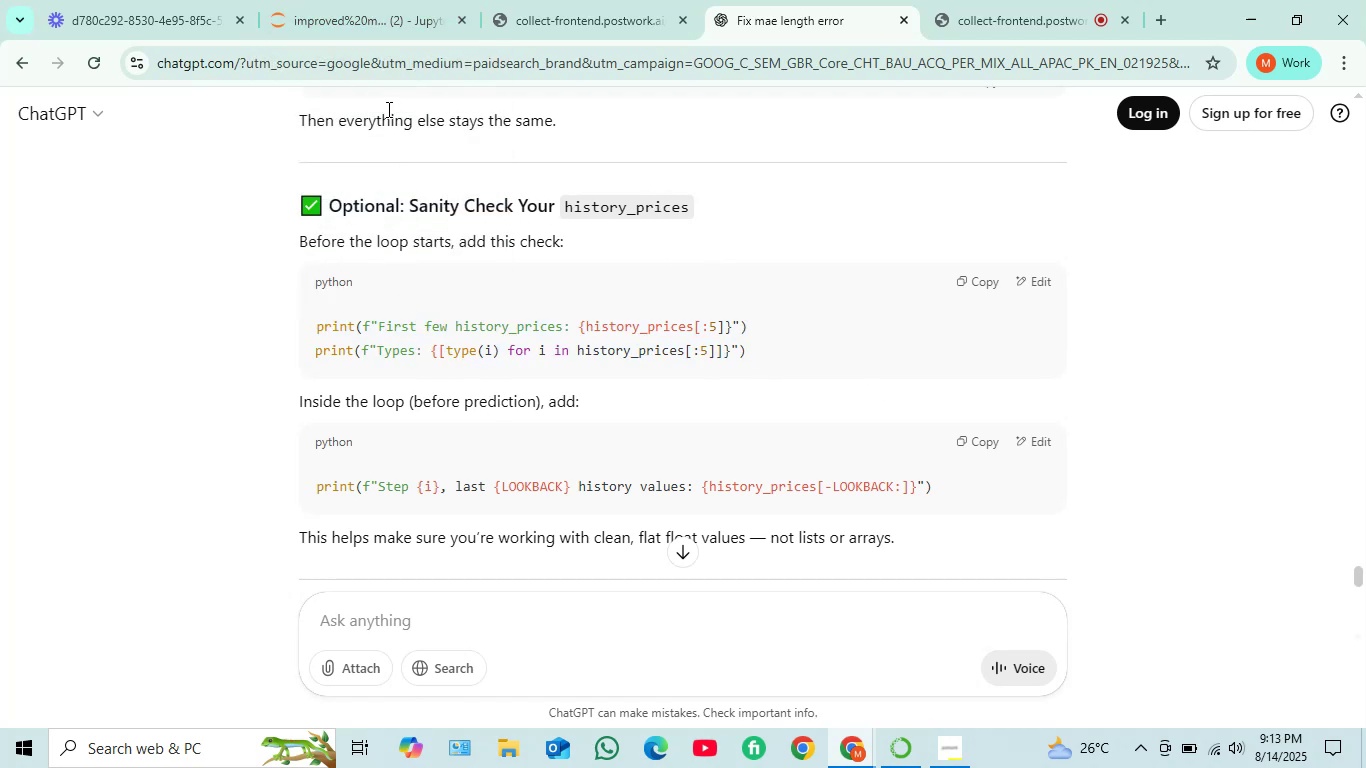 
left_click([353, 10])
 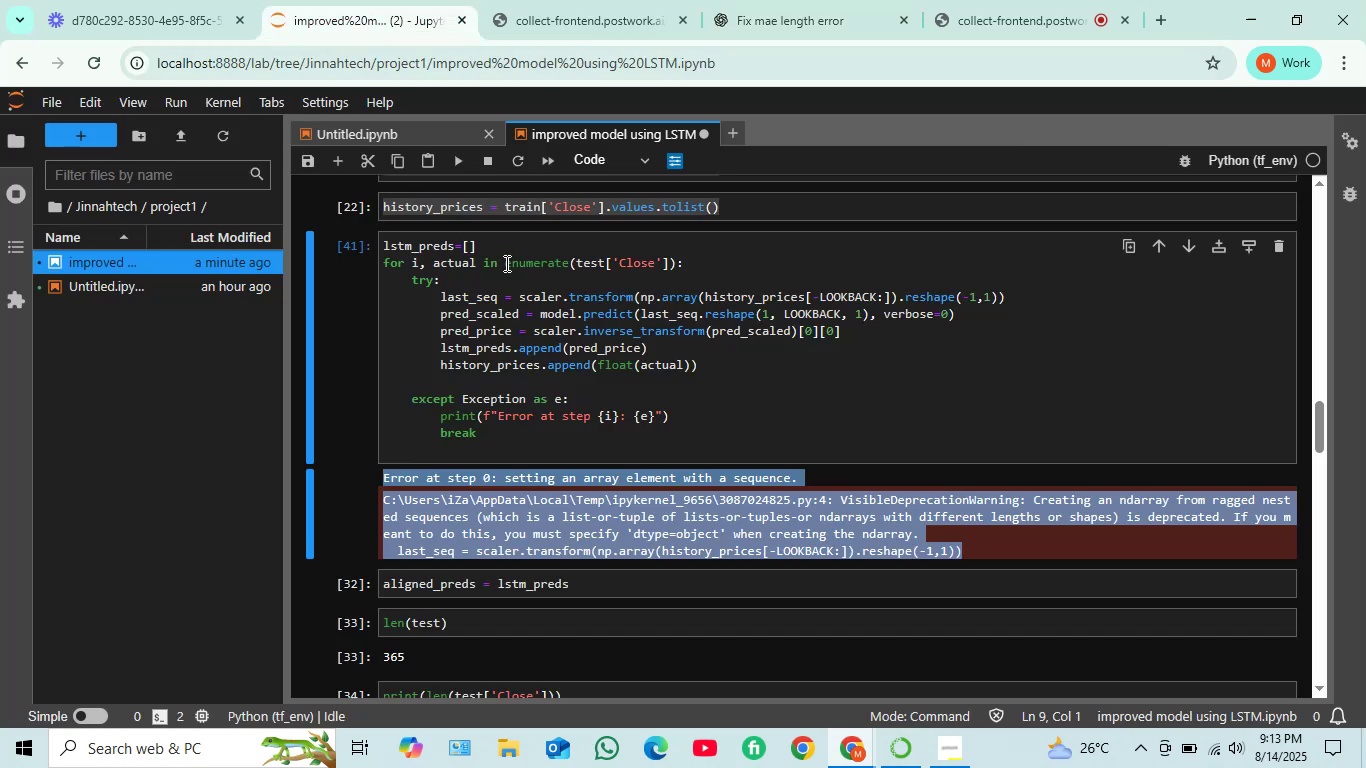 
left_click([606, 253])
 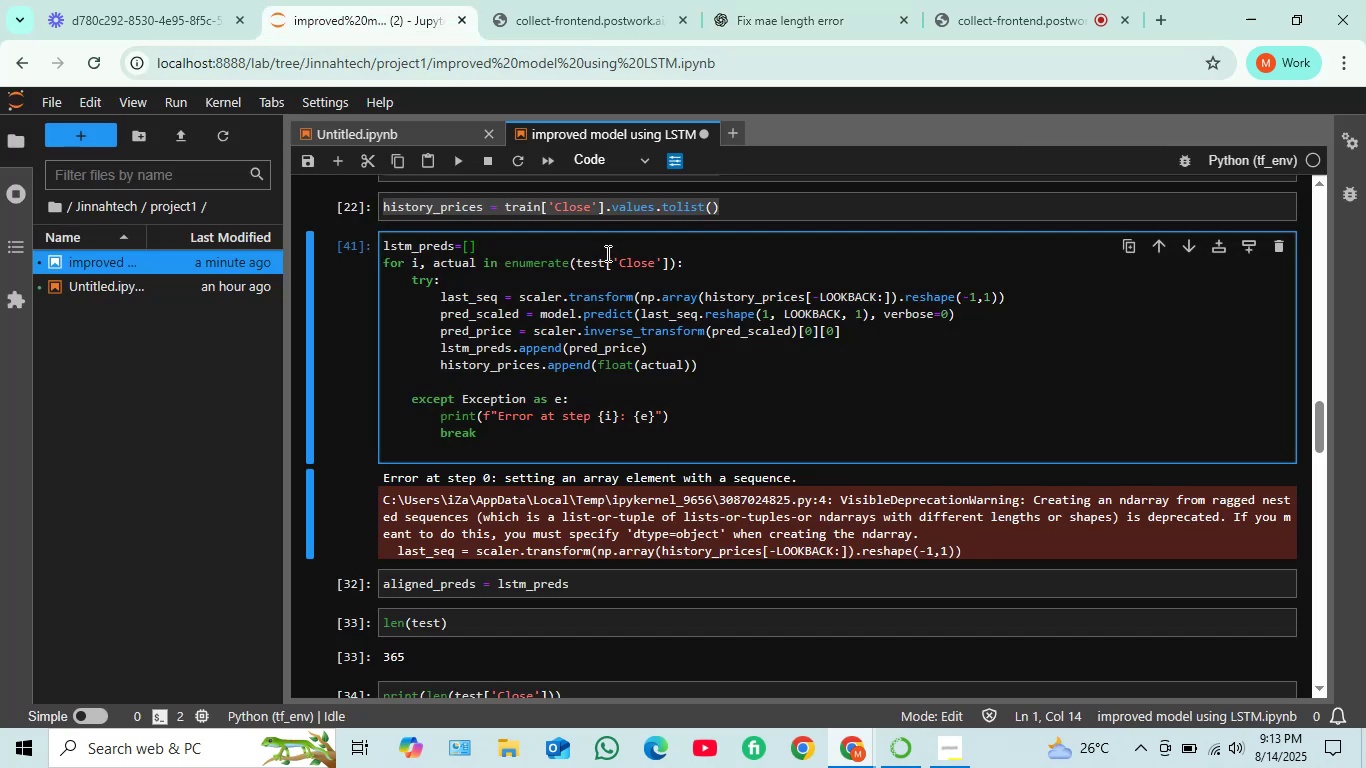 
key(Enter)
 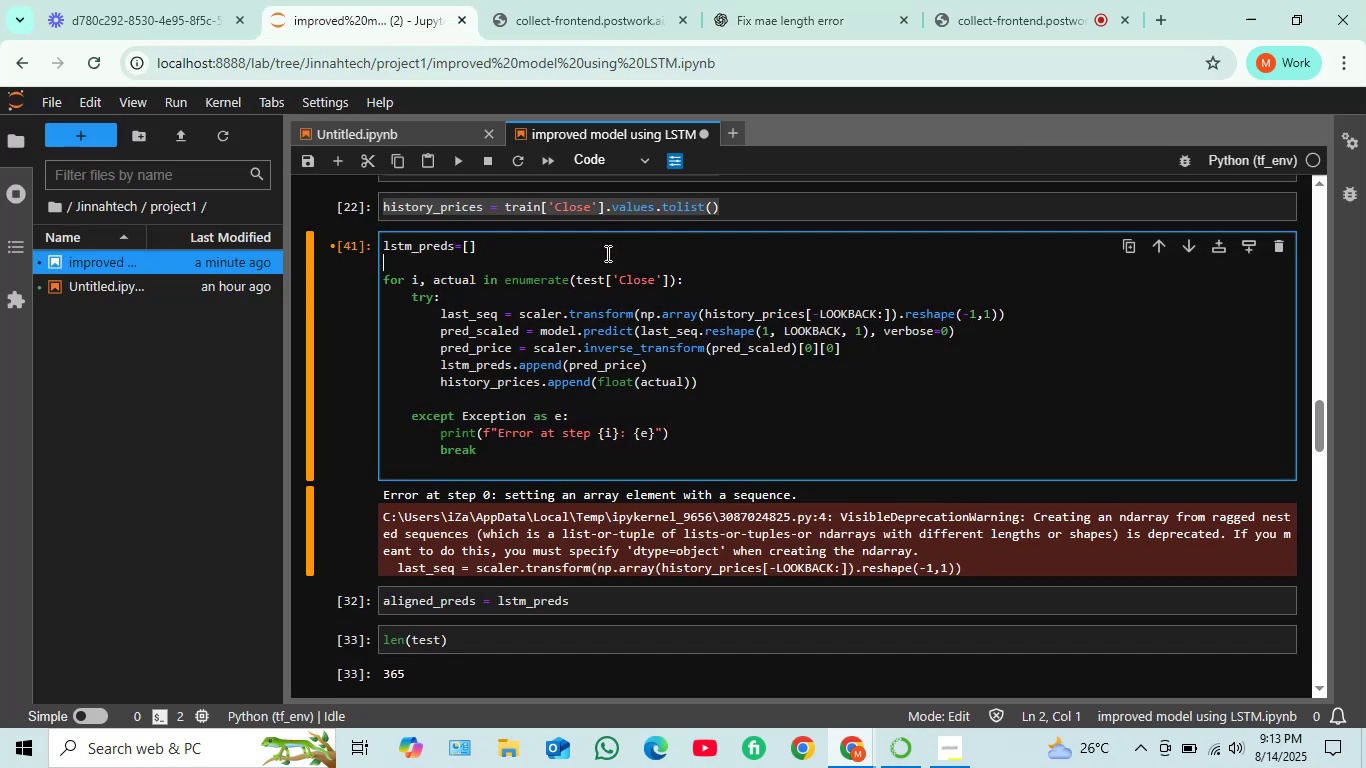 
key(Control+V)
 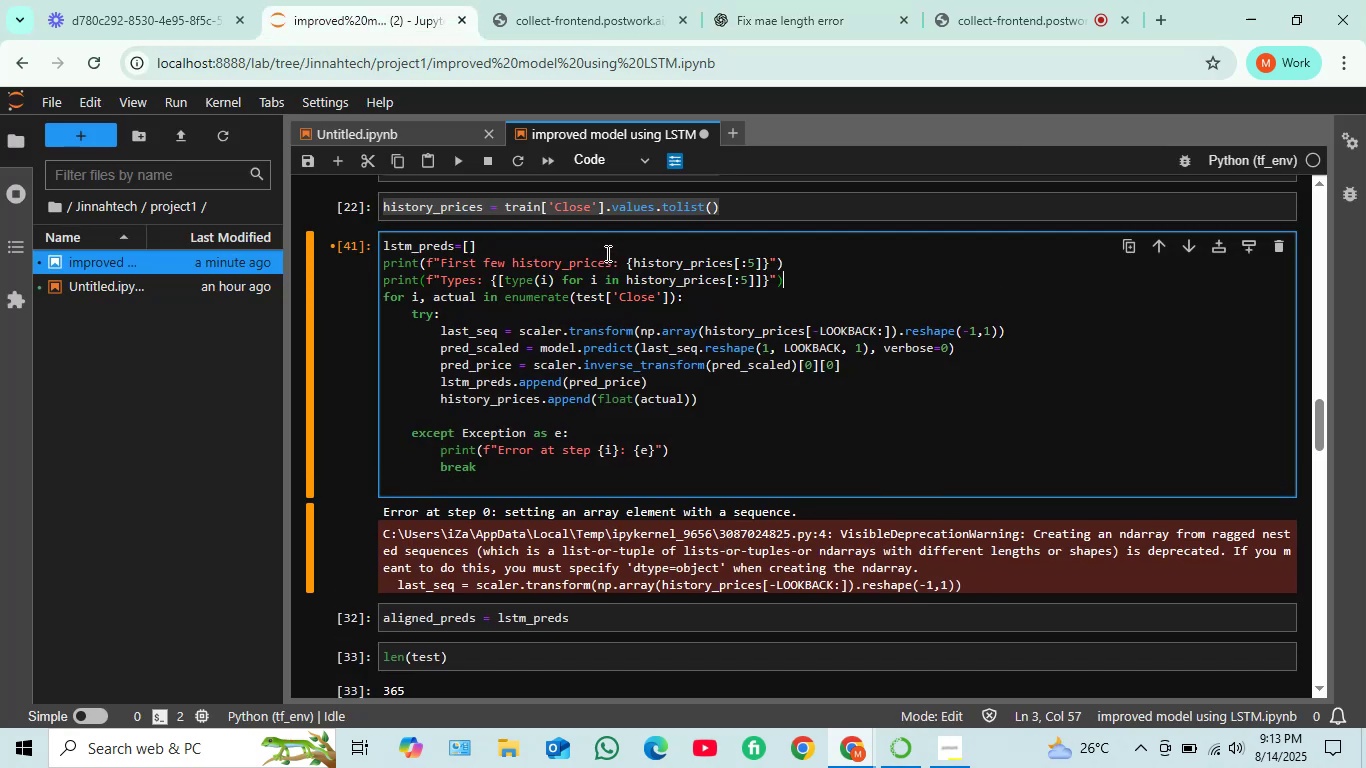 
key(Control+Z)
 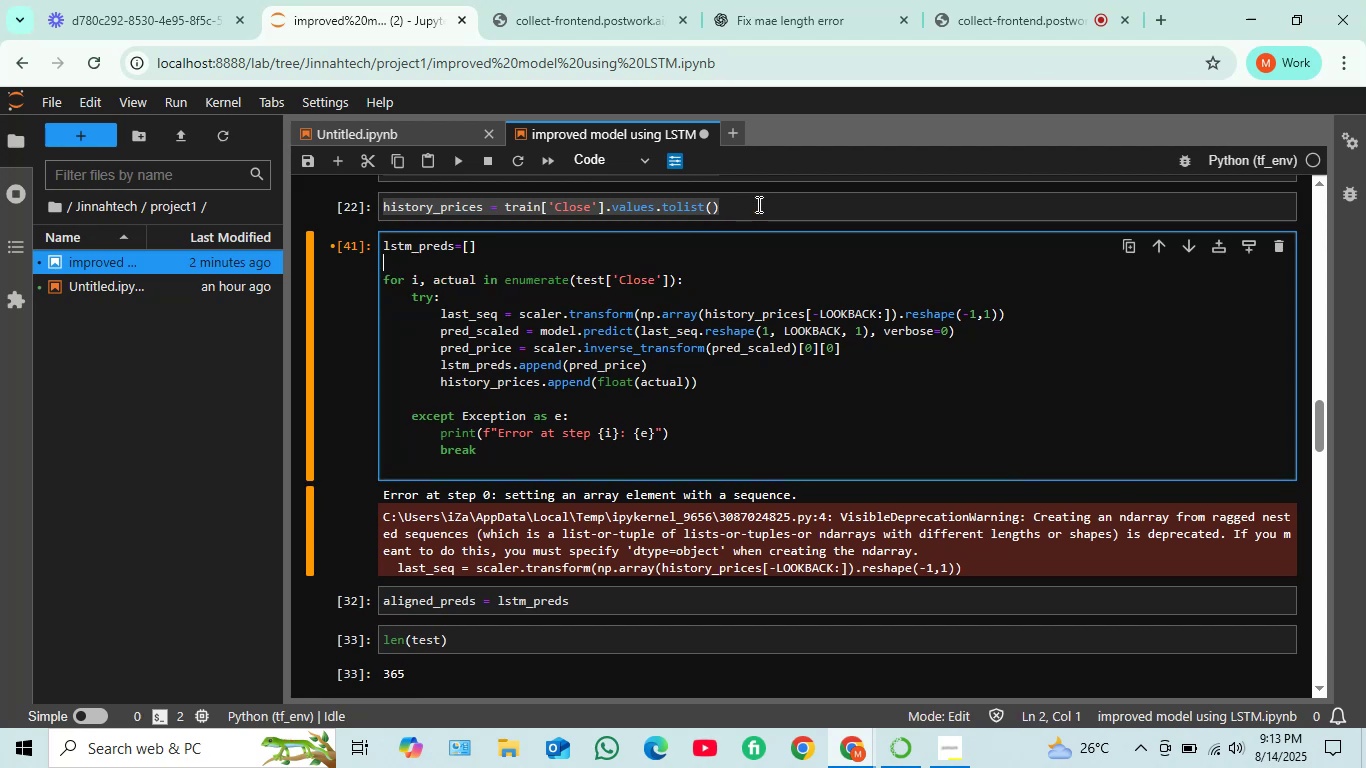 
left_click([768, 218])
 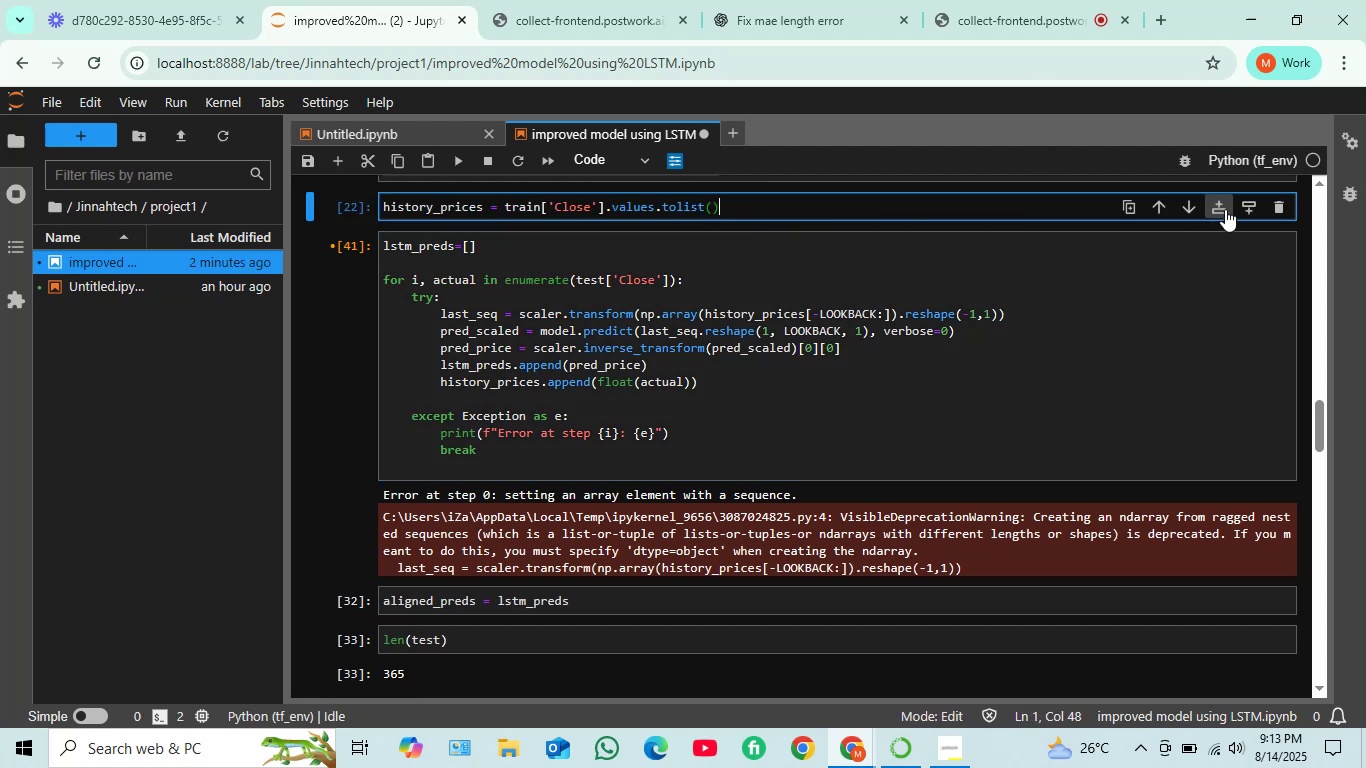 
left_click([1240, 209])
 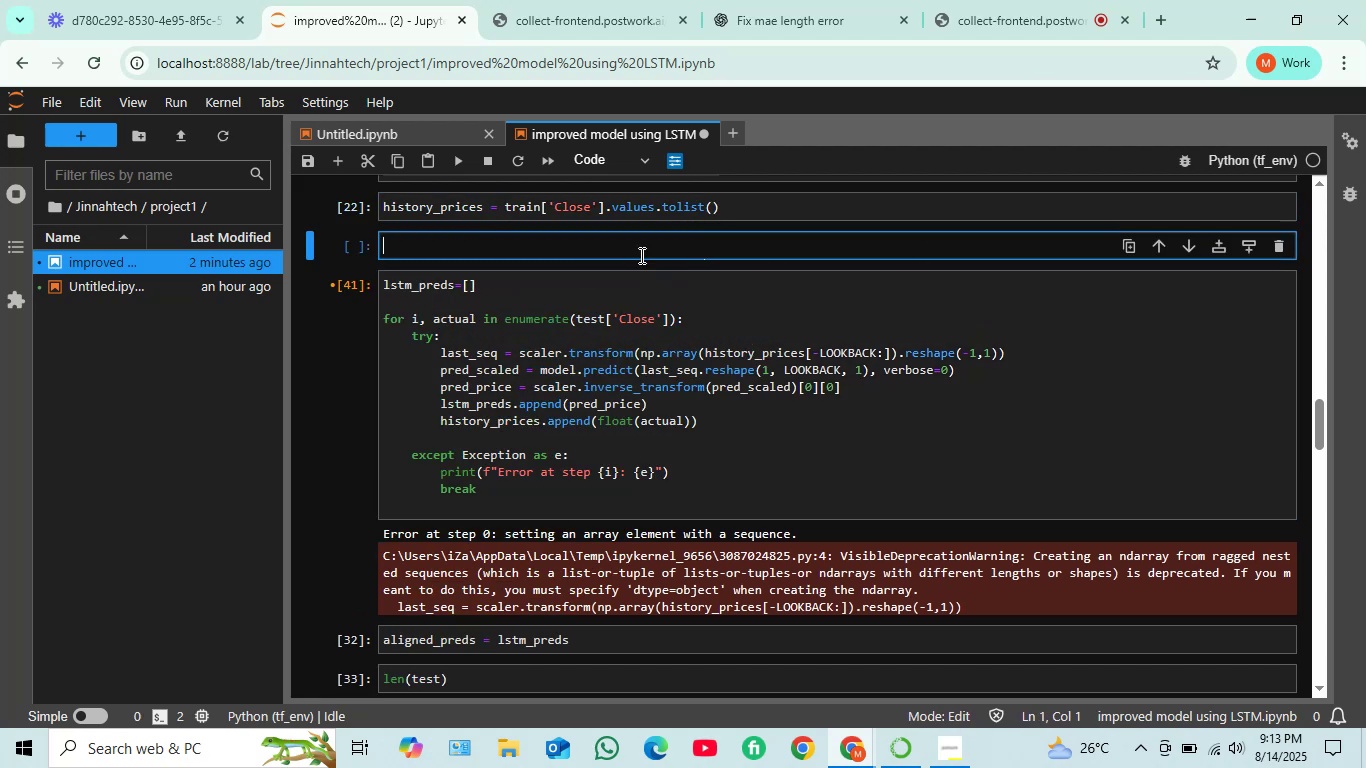 
left_click([641, 248])
 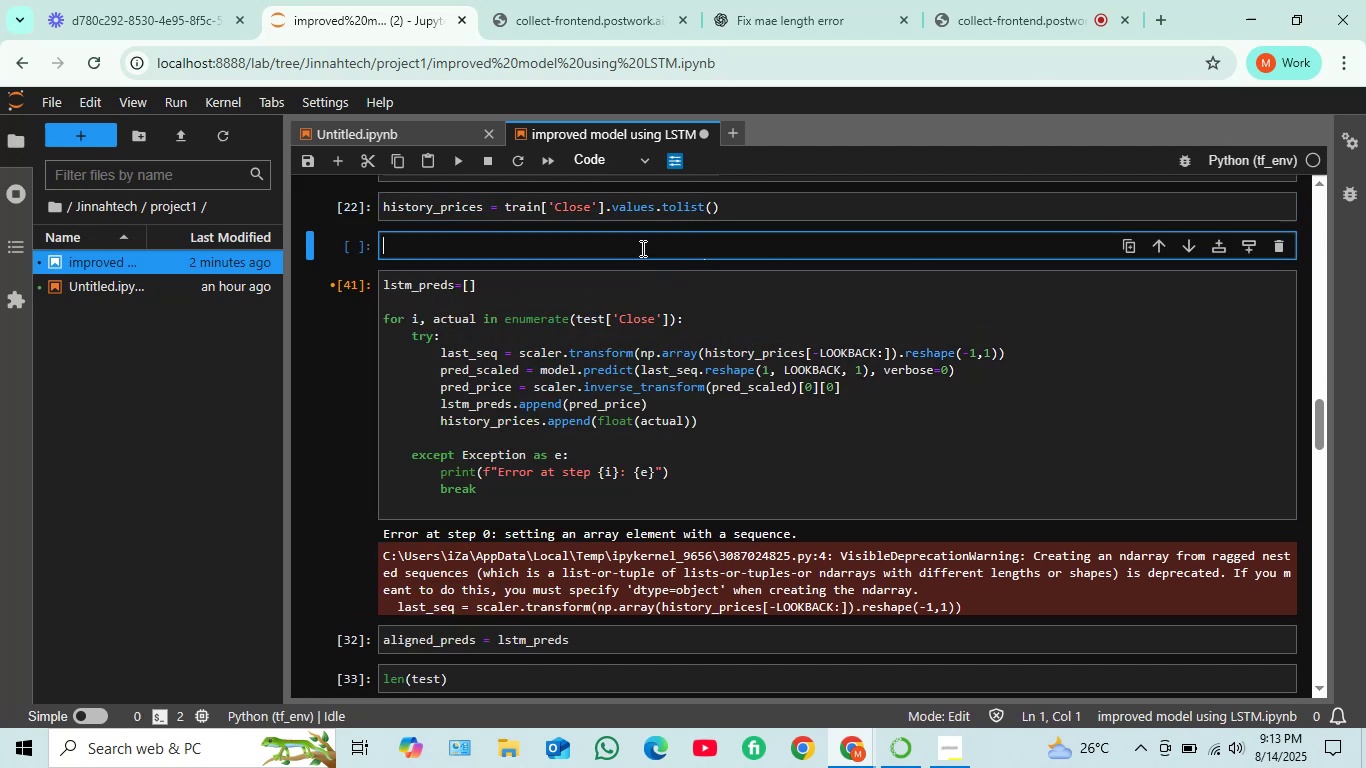 
key(Control+V)
 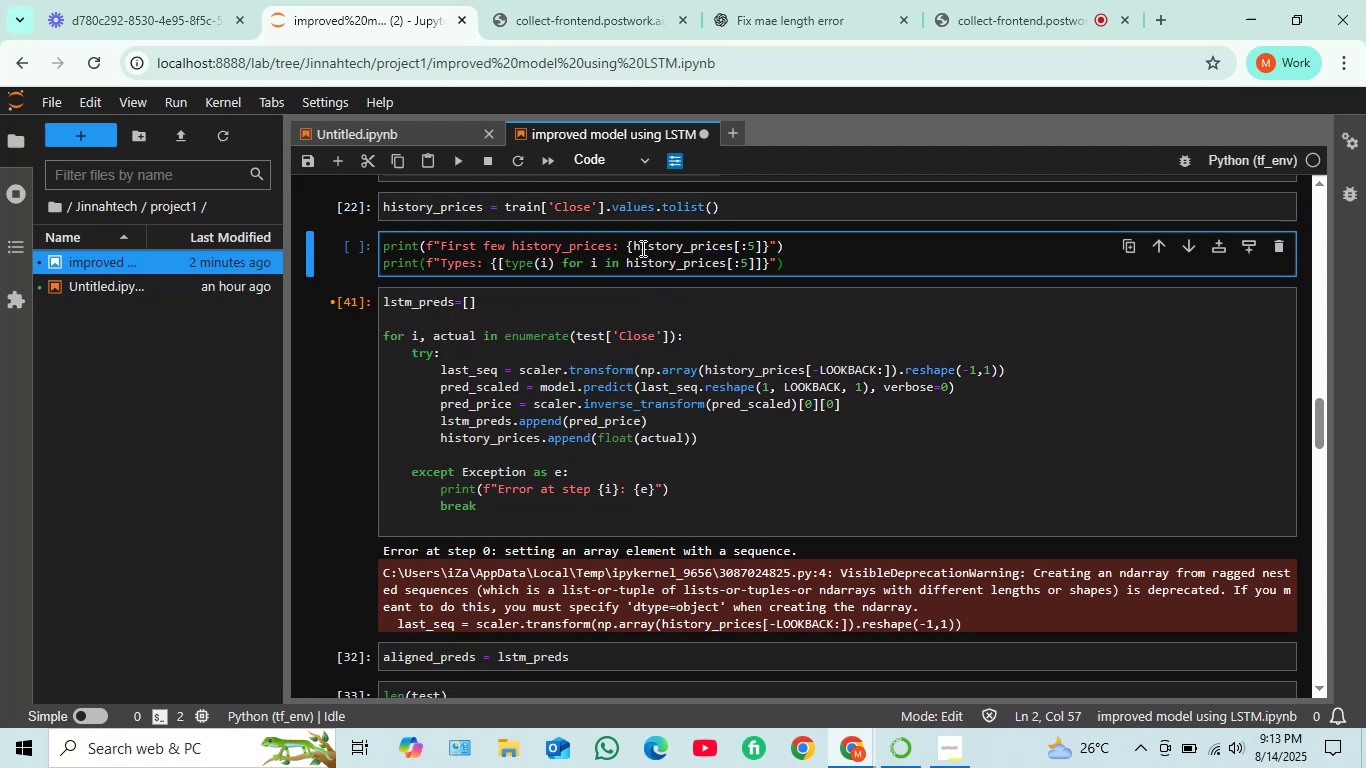 
key(Shift+Enter)
 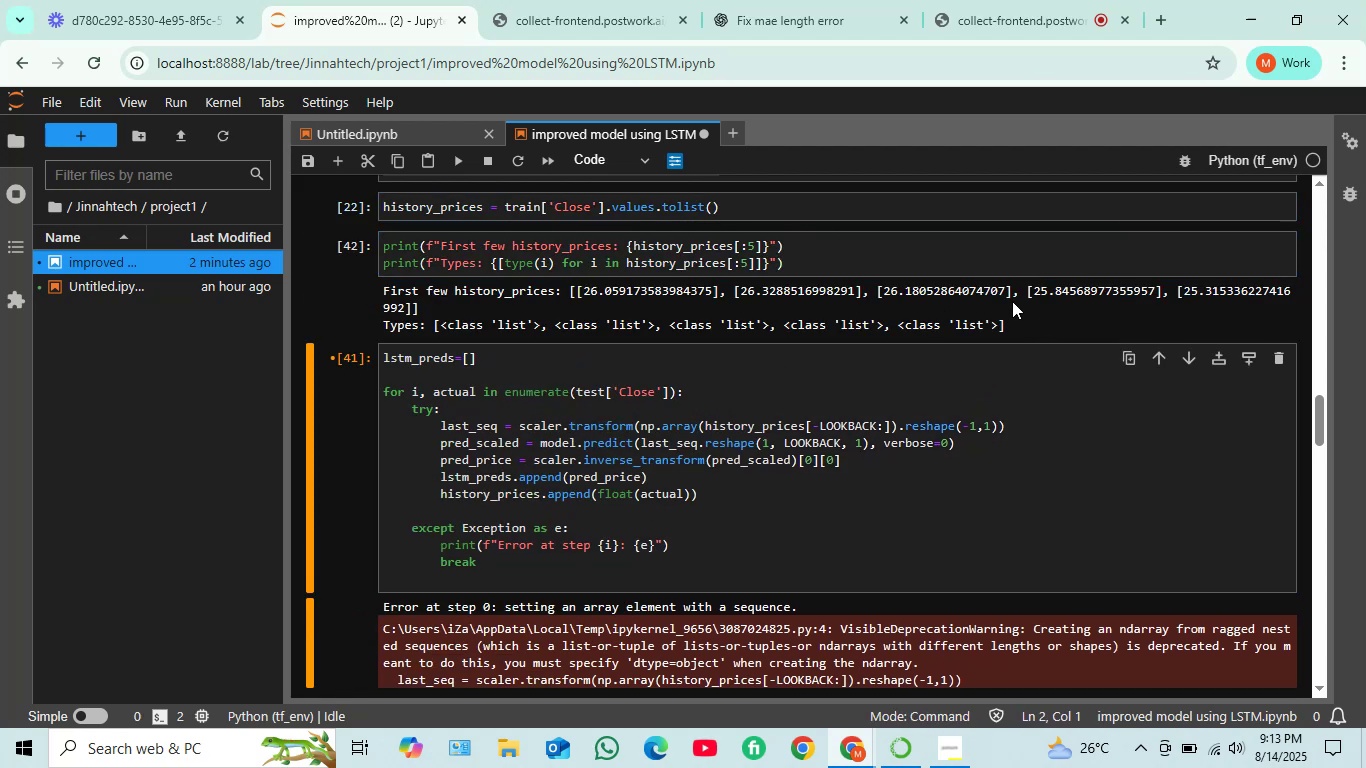 
left_click_drag(start_coordinate=[1020, 326], to_coordinate=[383, 298])
 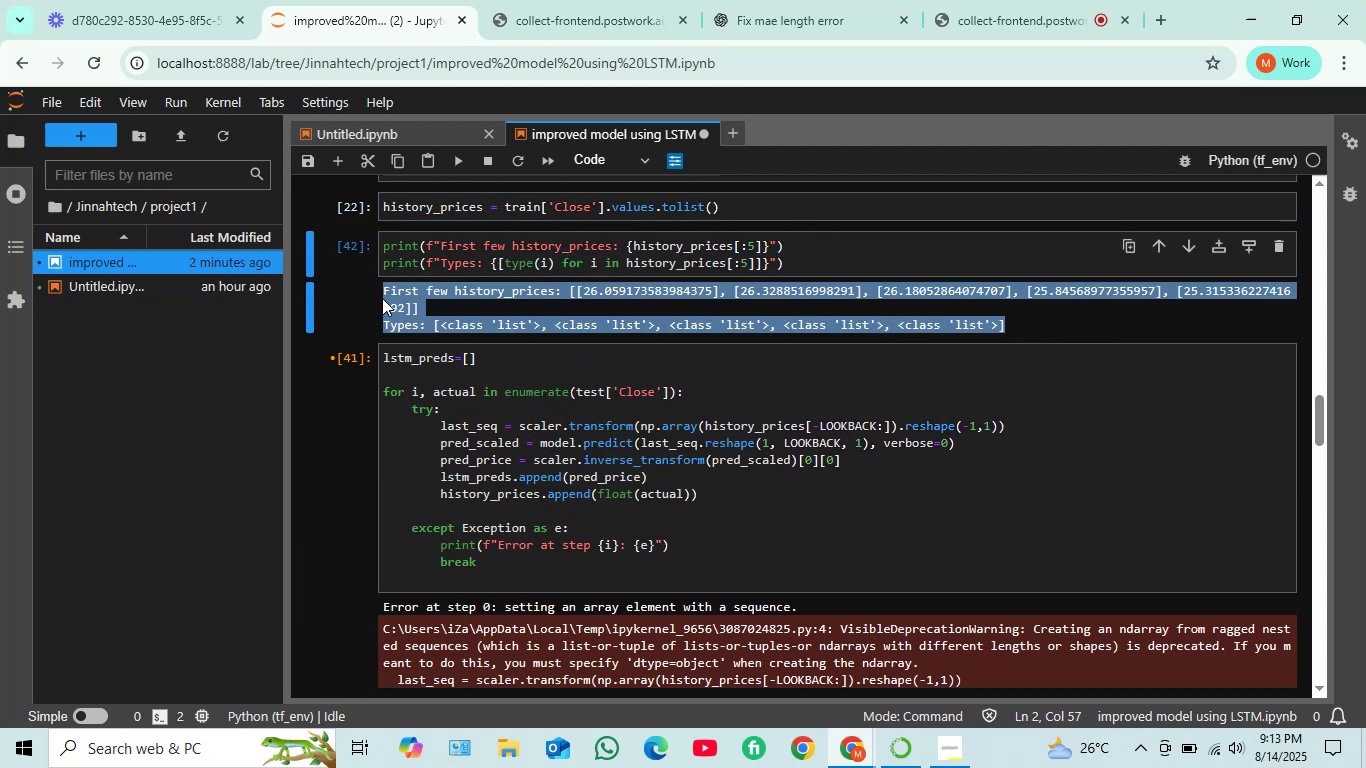 
key(Control+C)
 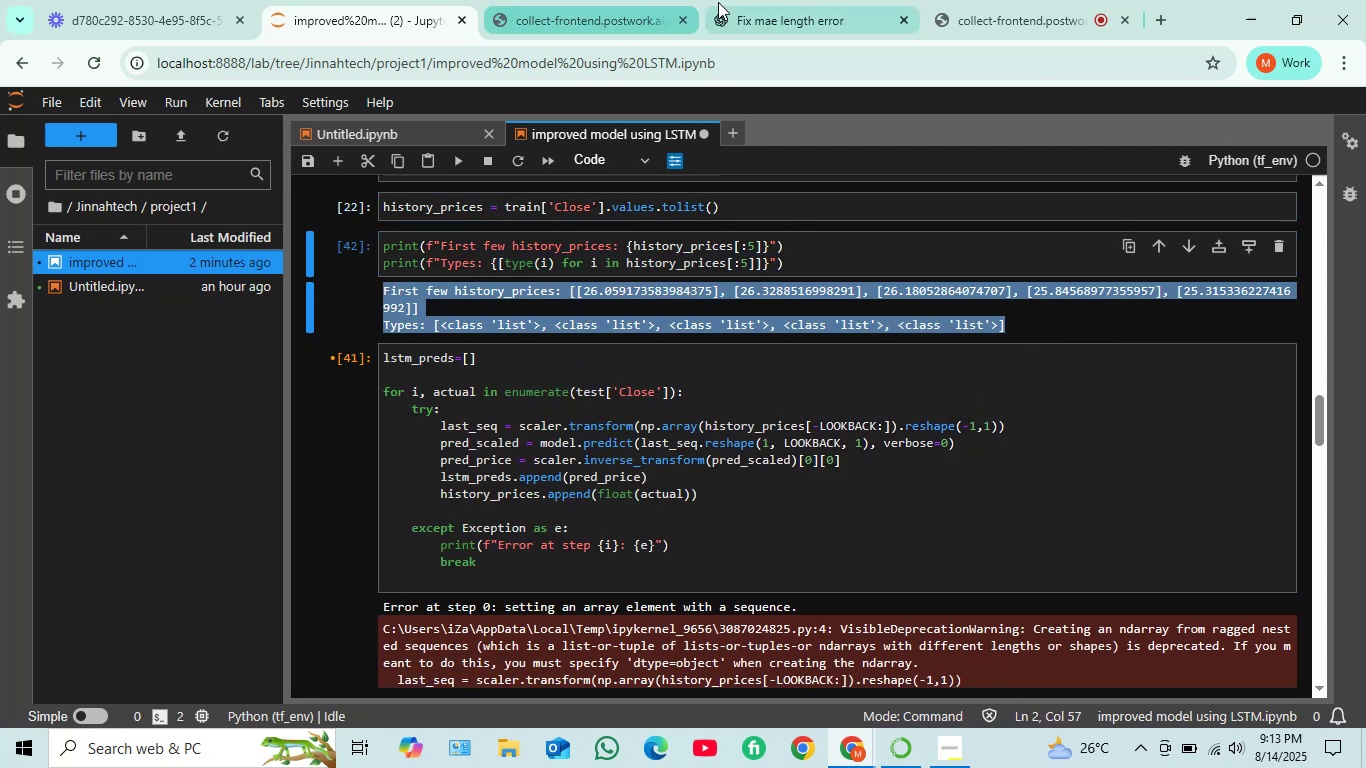 
left_click([746, 0])
 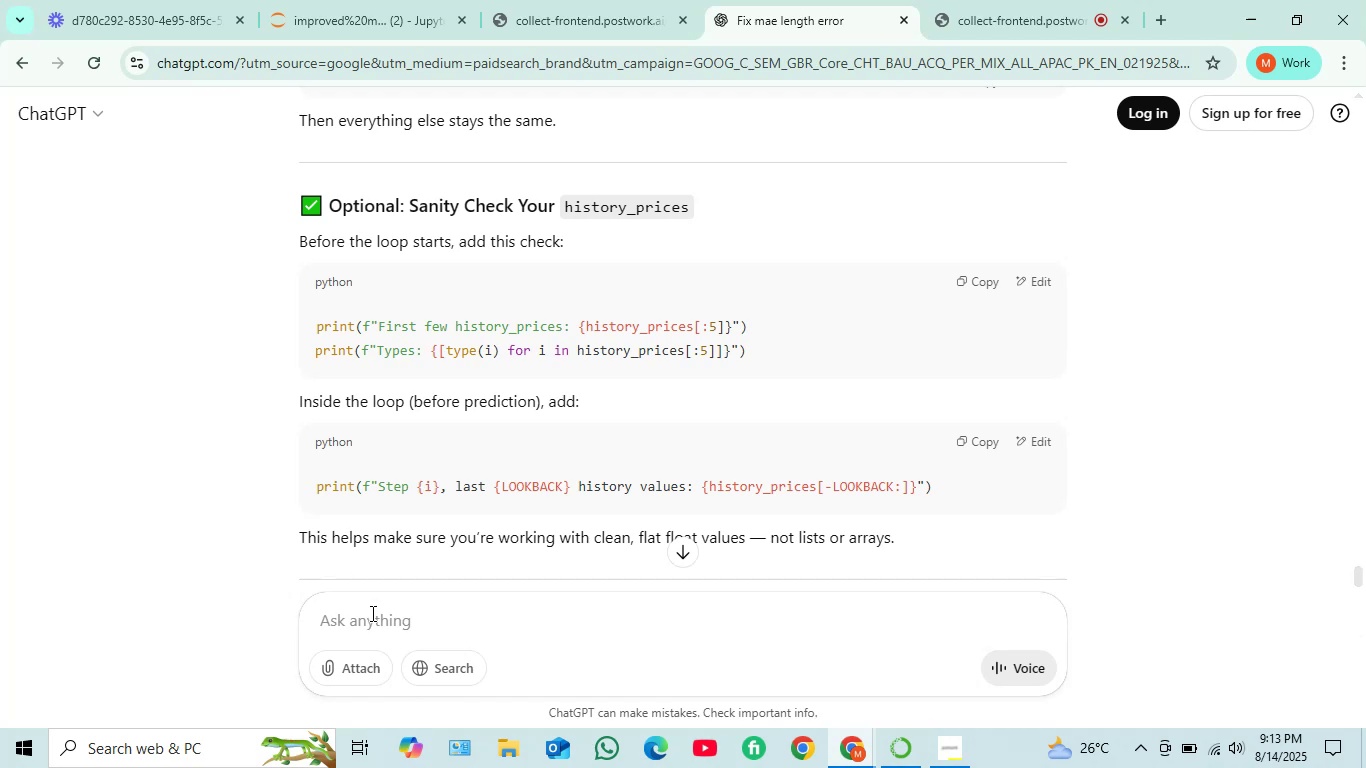 
left_click([371, 613])
 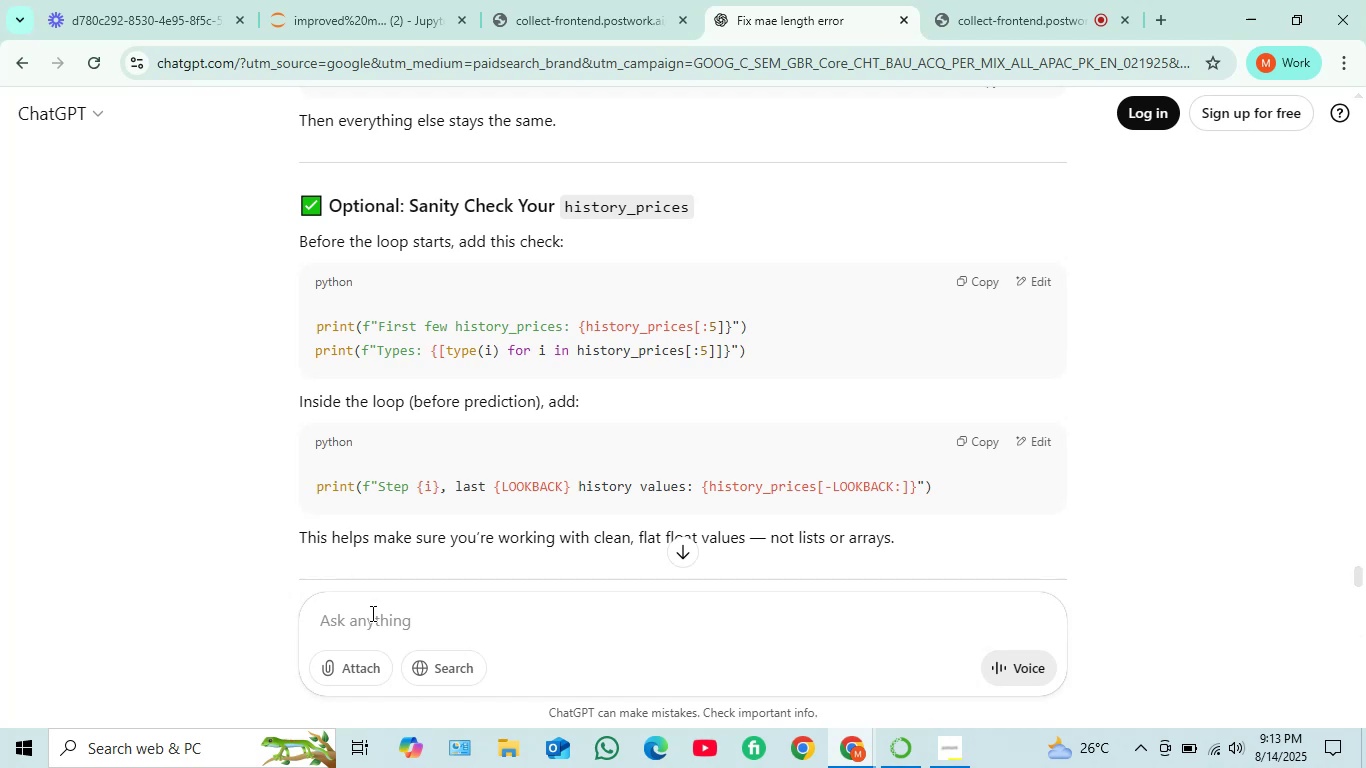 
key(Control+V)
 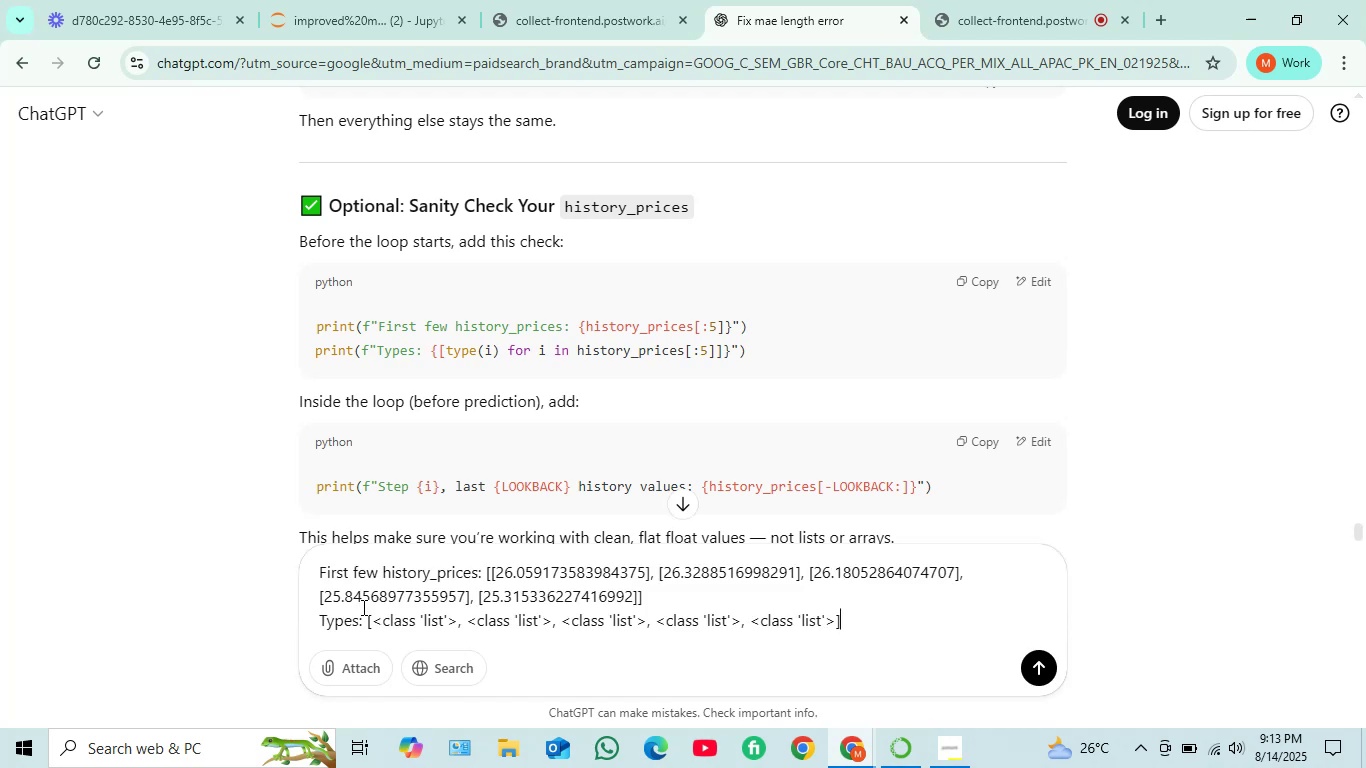 
key(Enter)
 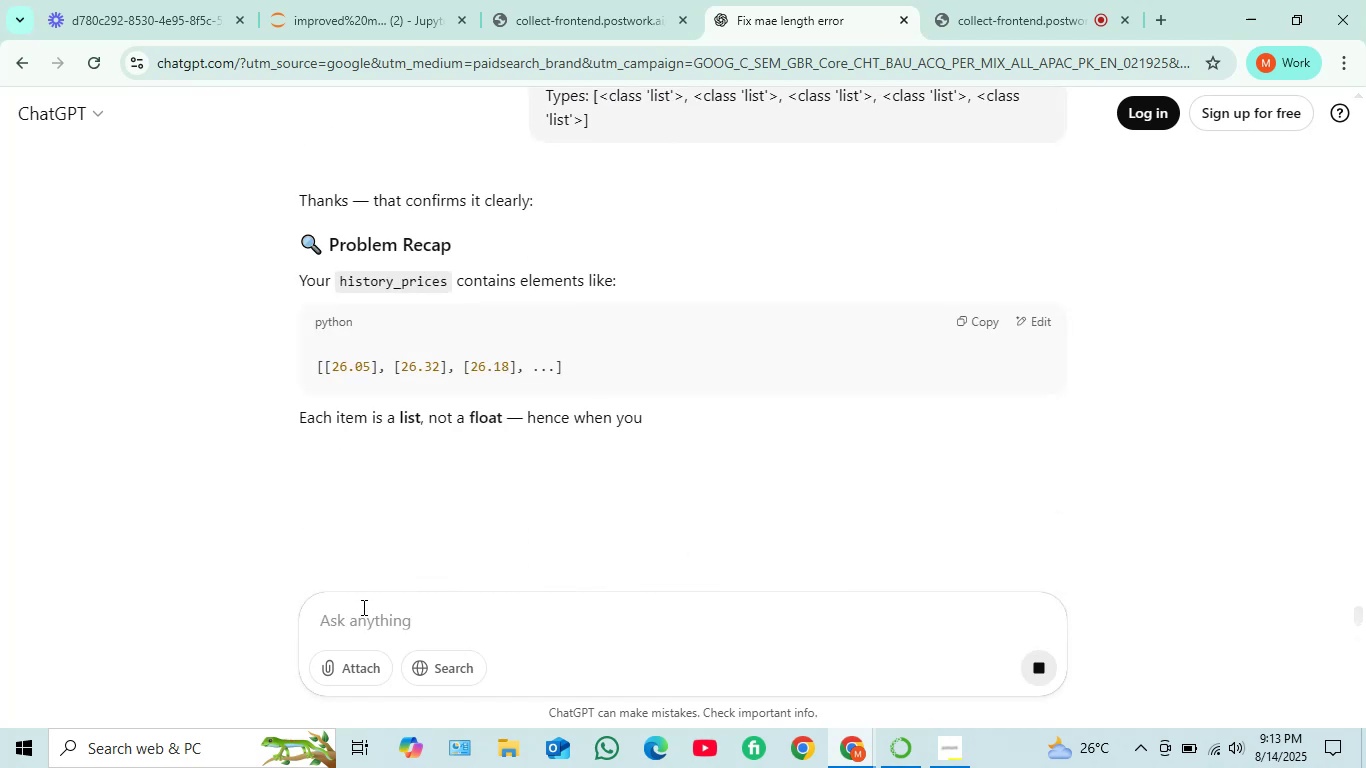 
wait(9.25)
 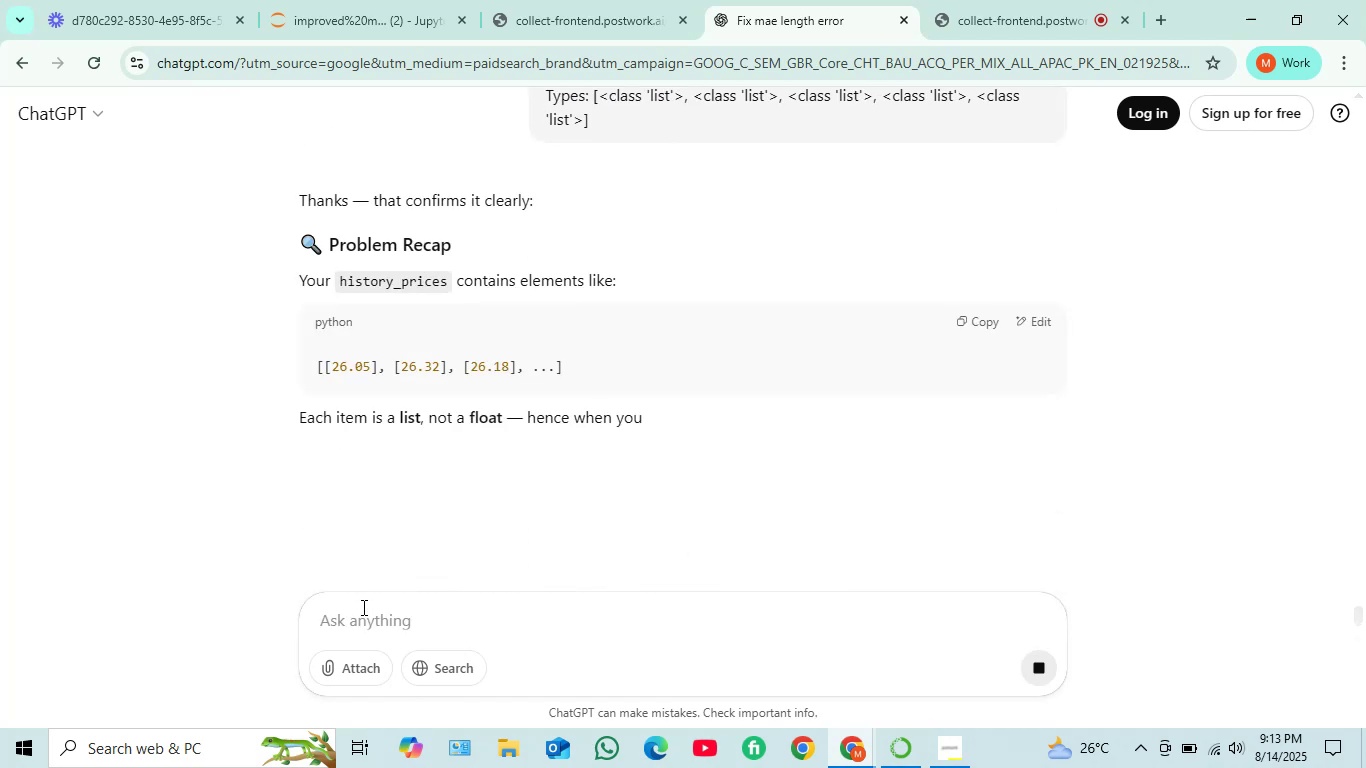 
scroll: coordinate [641, 305], scroll_direction: down, amount: 4.0
 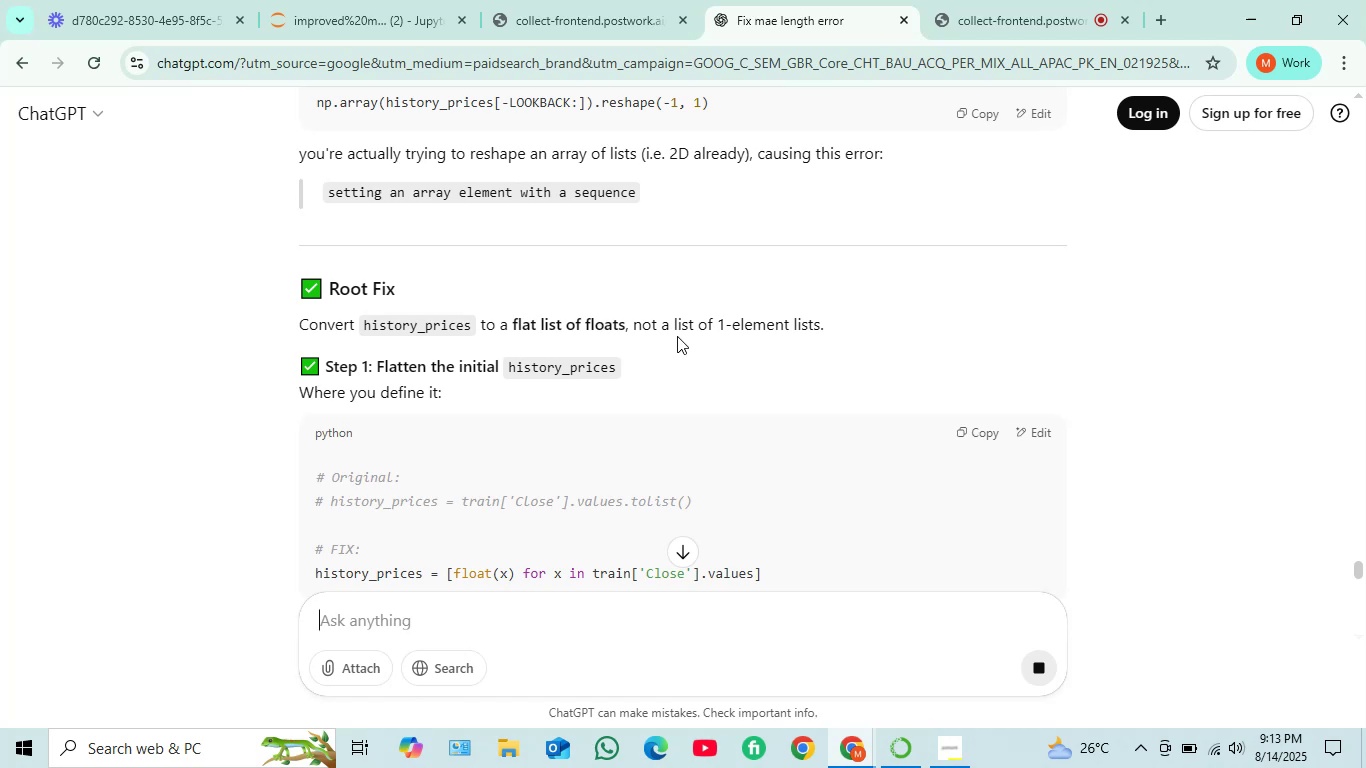 
wait(6.04)
 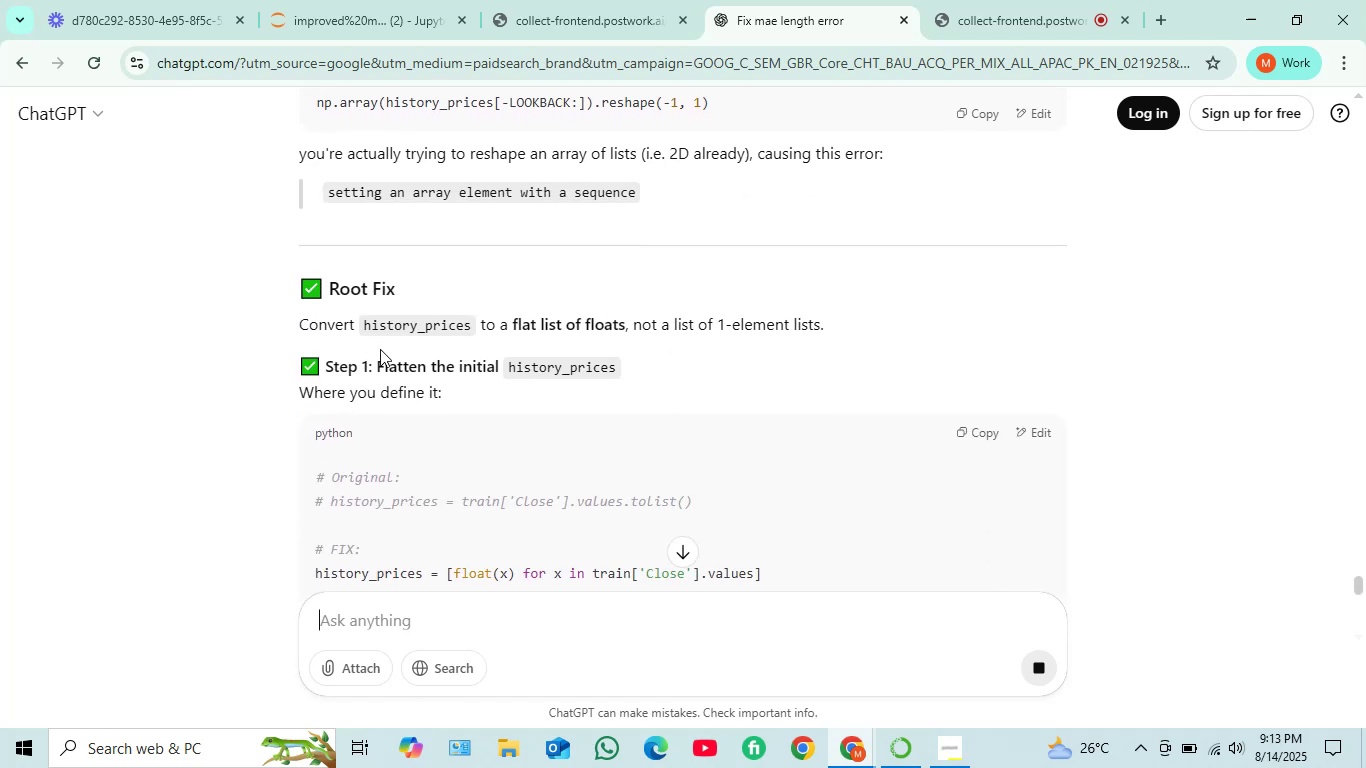 
scroll: coordinate [405, 325], scroll_direction: down, amount: 2.0
 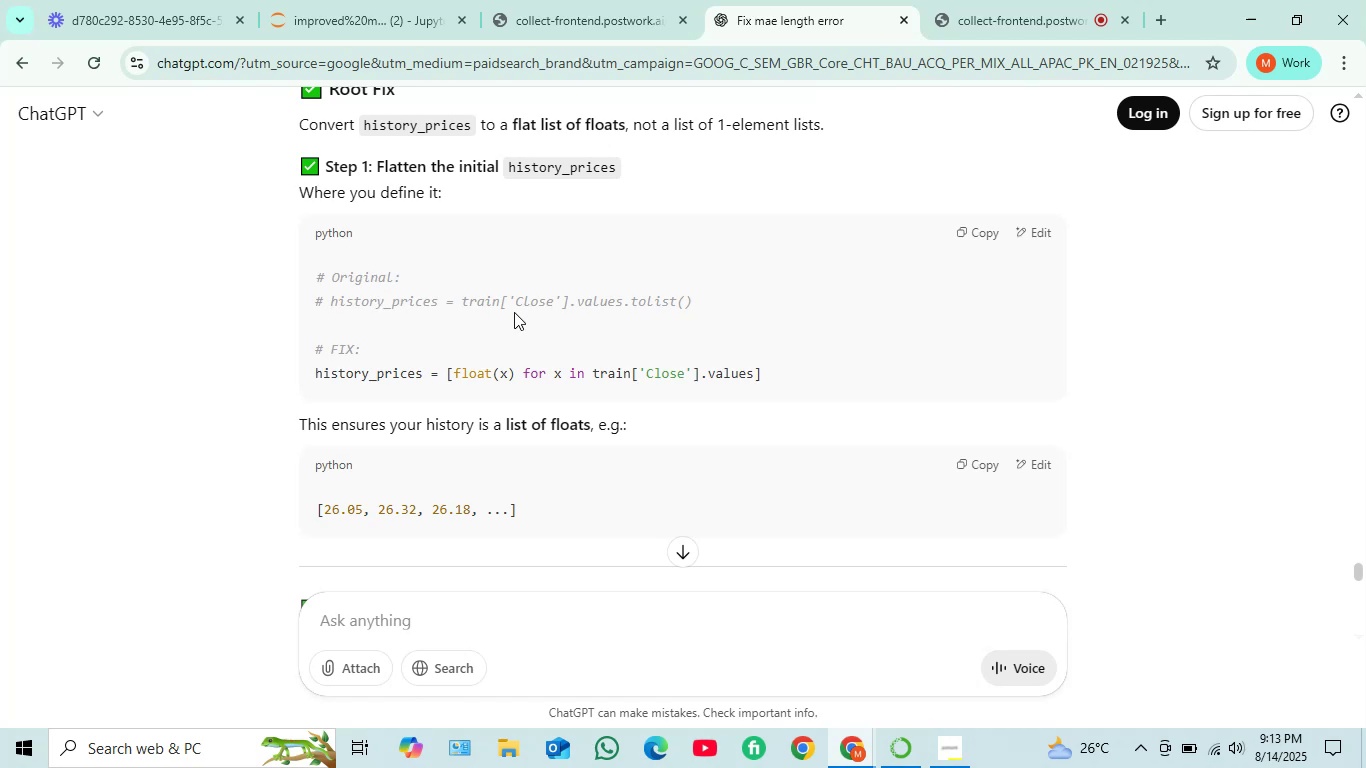 
wait(6.22)
 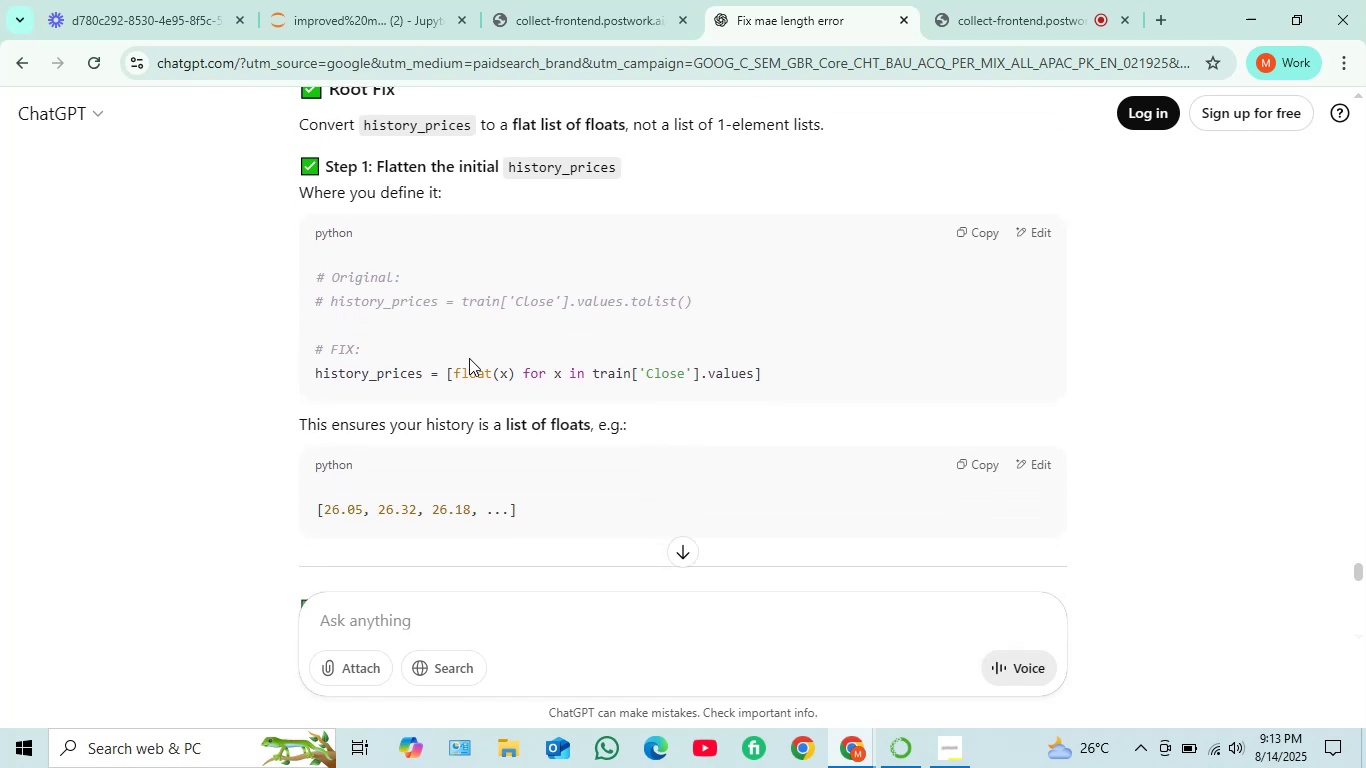 
mouse_move([366, 17])
 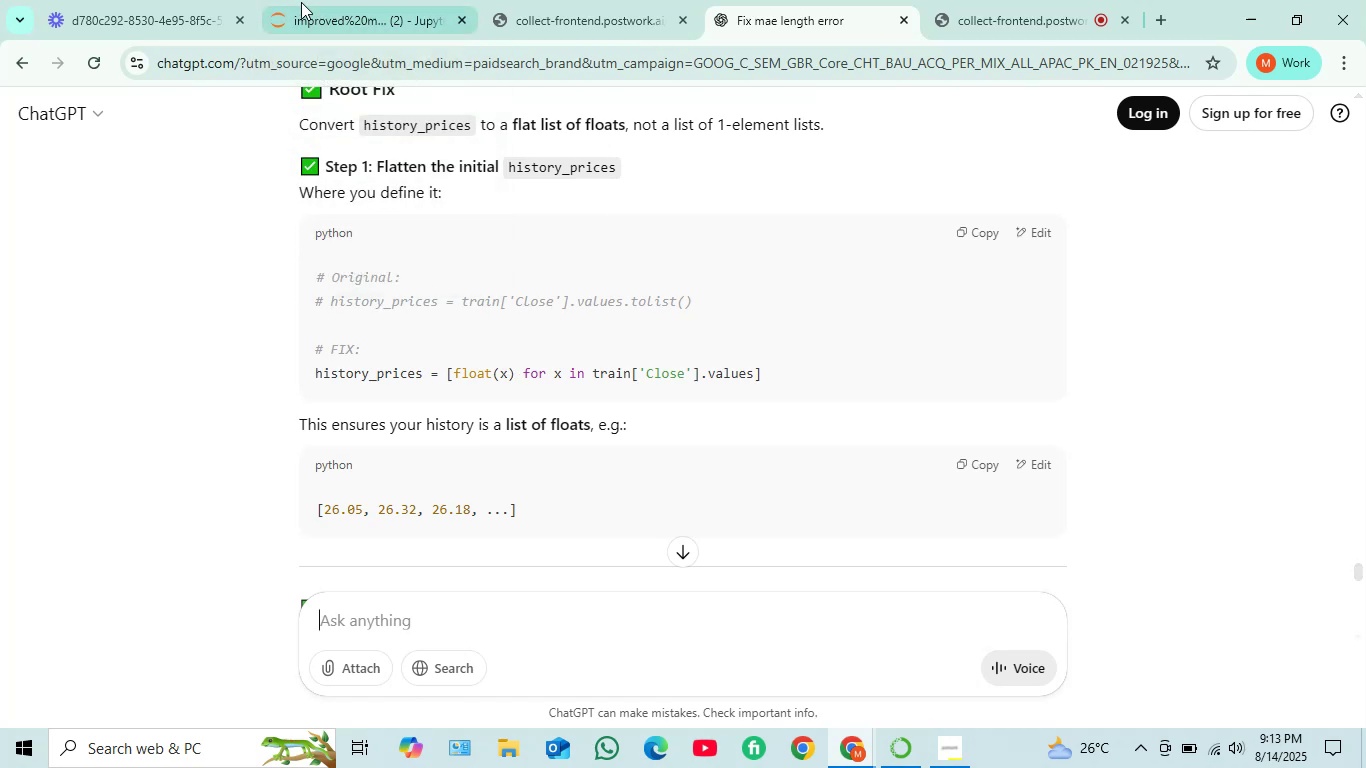 
left_click([337, 13])
 